 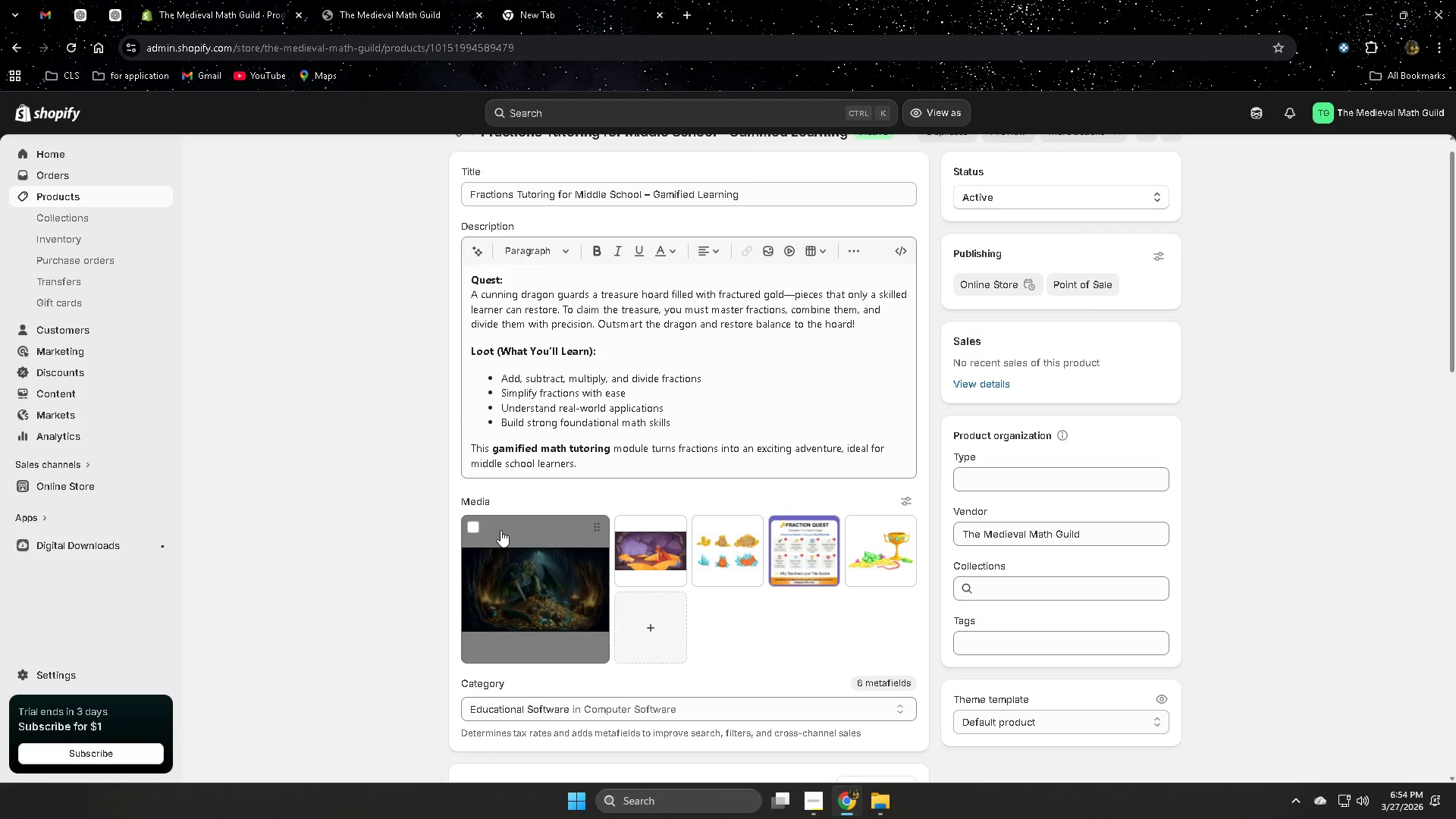 
scroll: coordinate [1062, 694], scroll_direction: down, amount: 14.0
 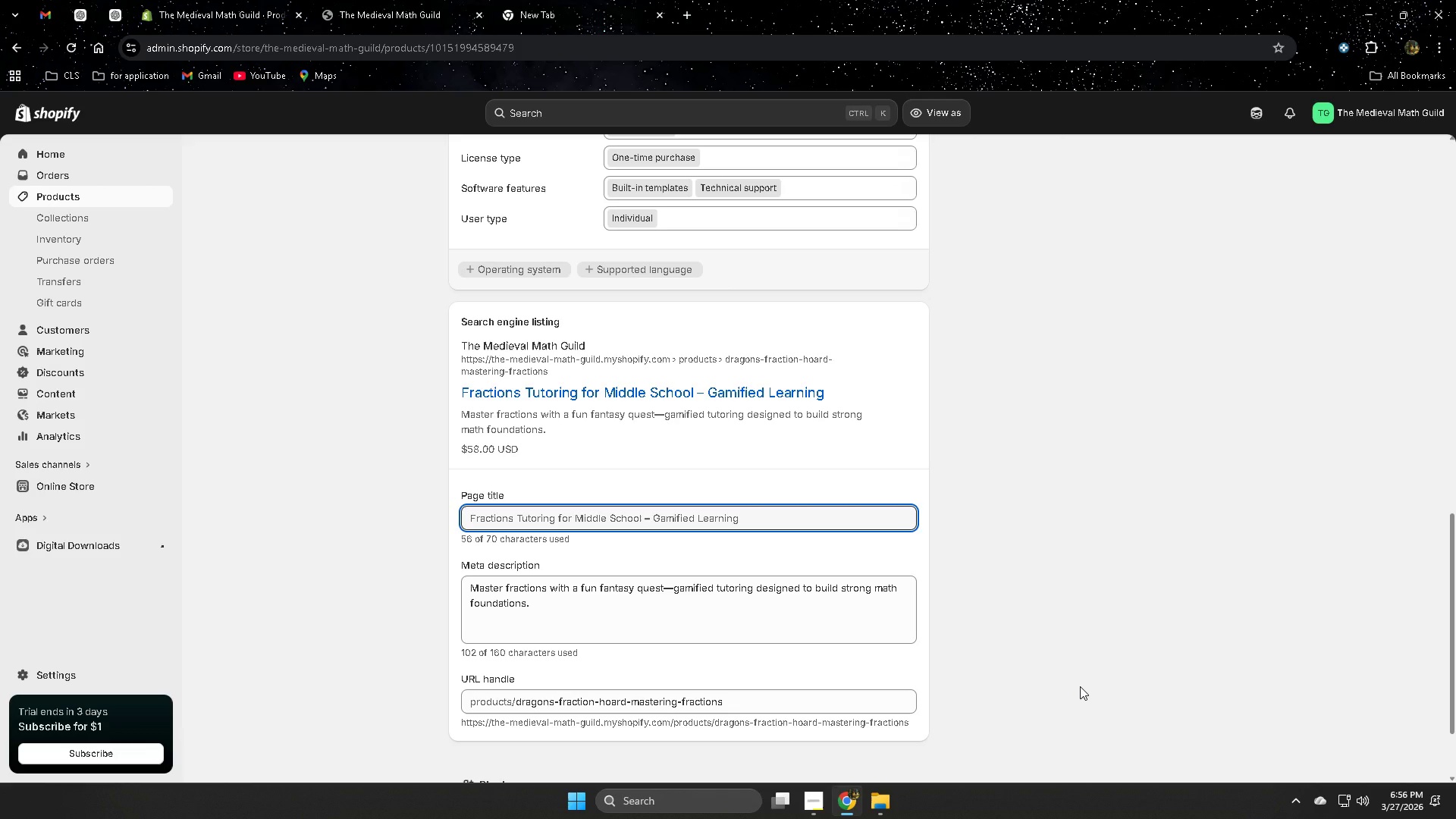 
wait(122.92)
 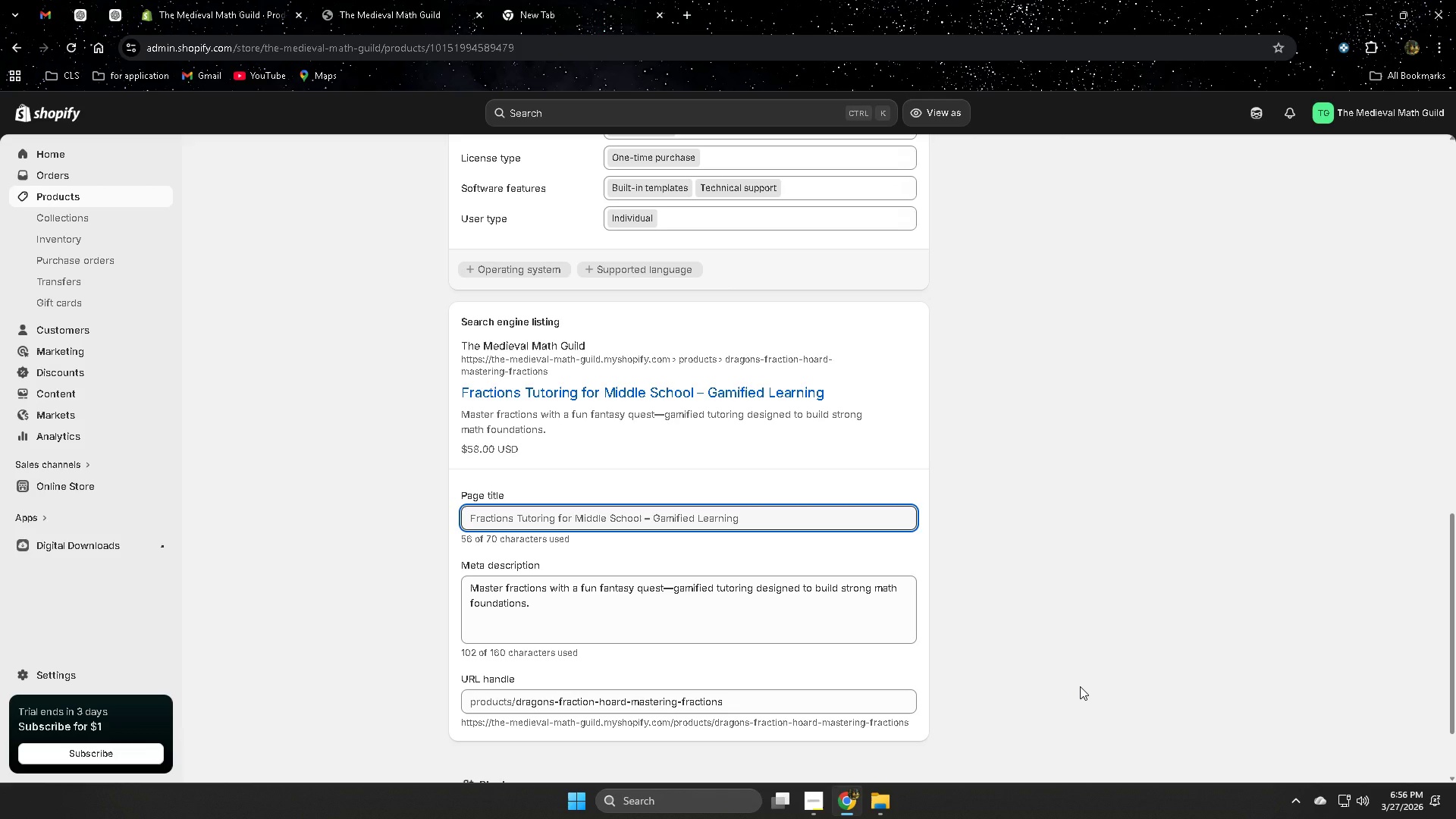 
left_click([389, 0])
 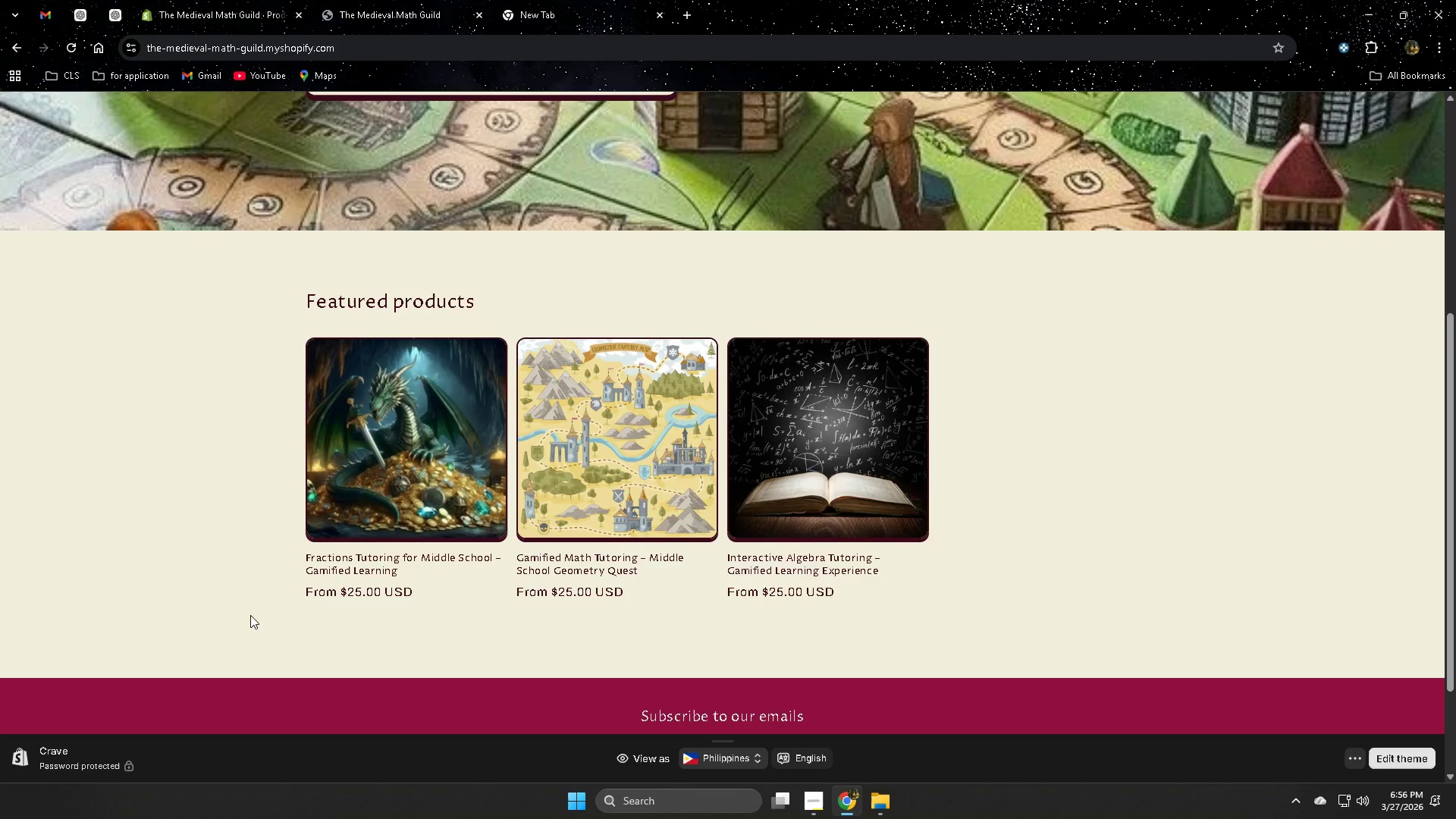 
scroll: coordinate [55, 535], scroll_direction: up, amount: 2.0
 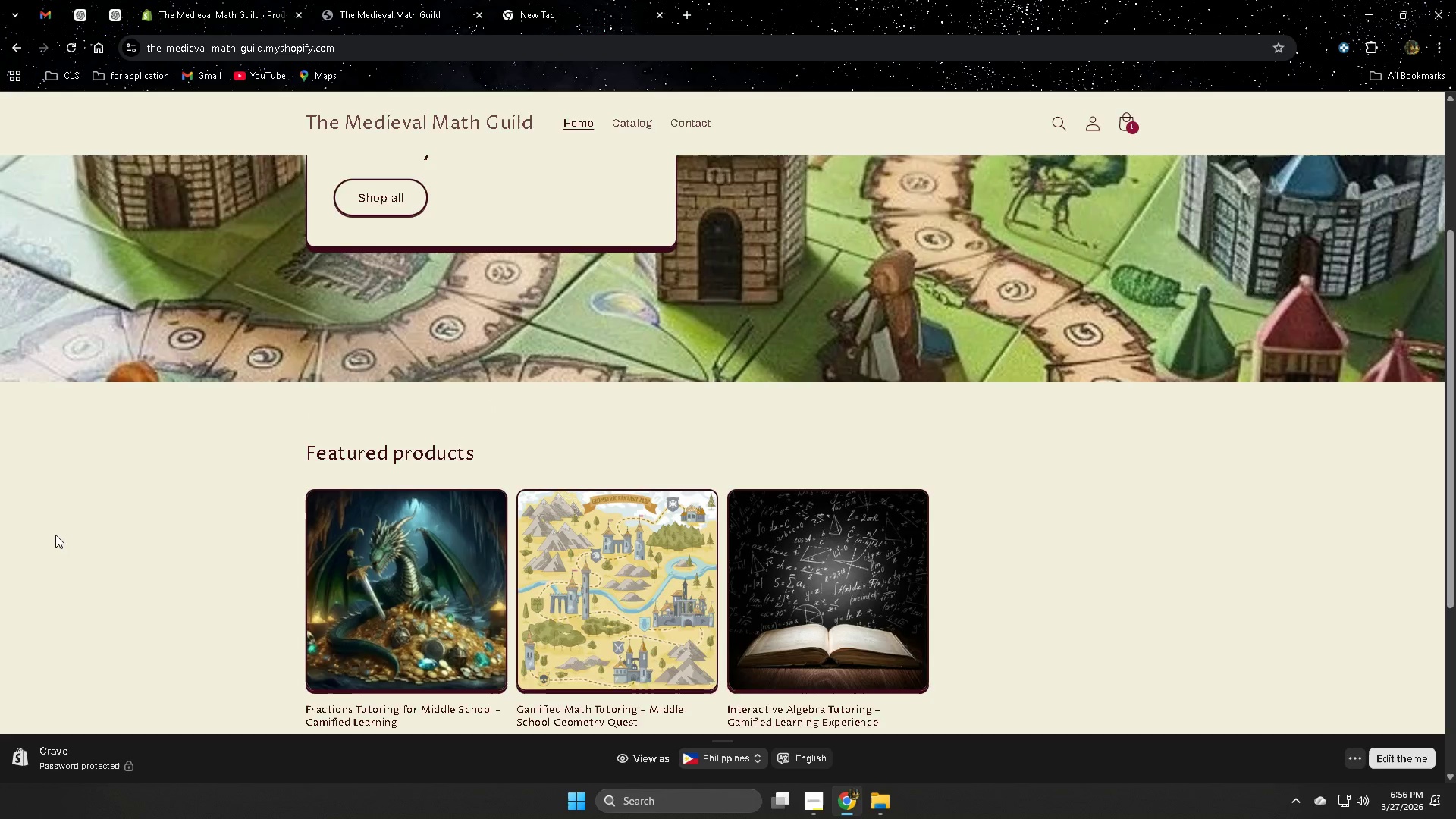 
scroll: coordinate [363, 334], scroll_direction: down, amount: 5.0
 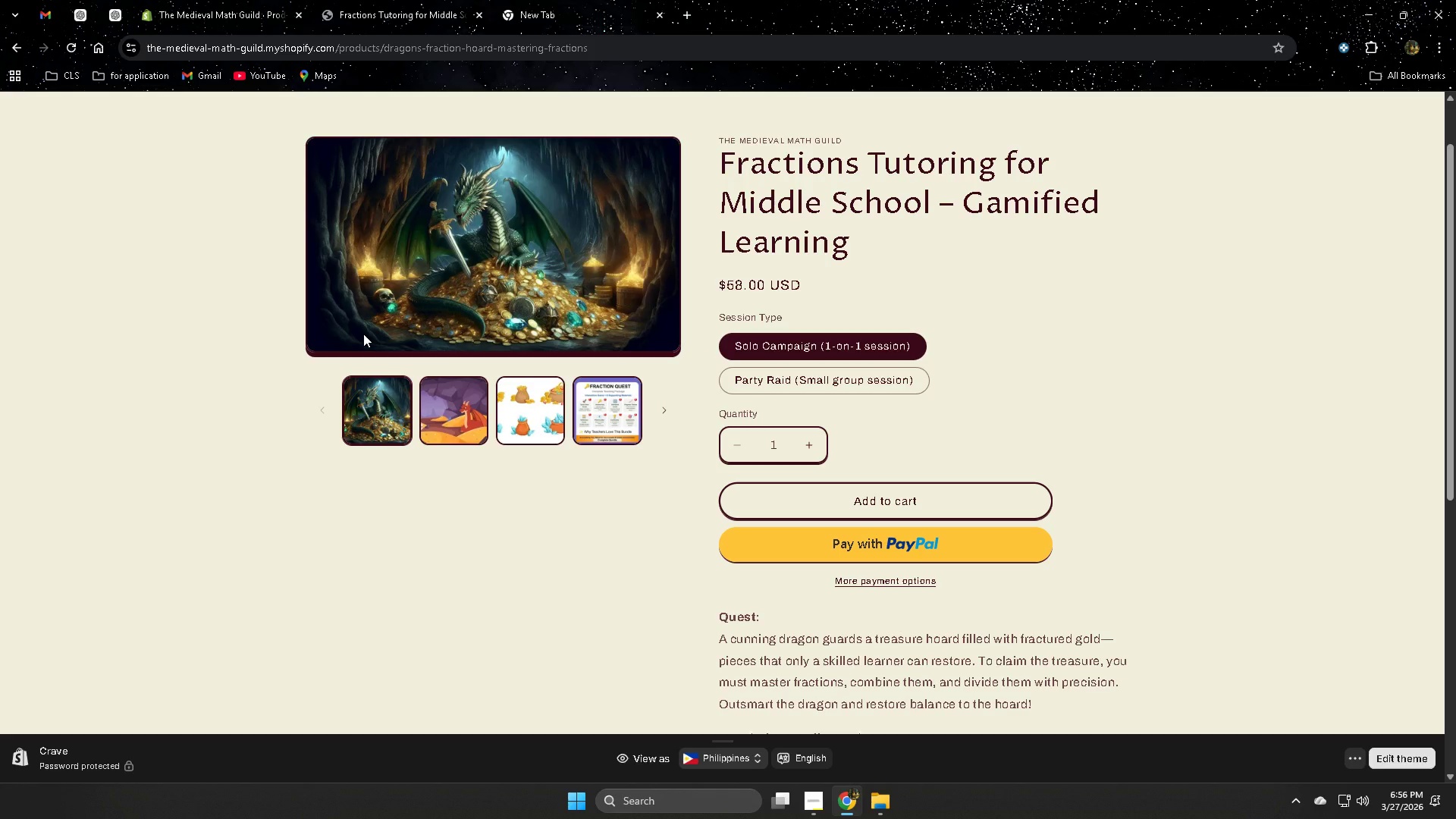 
wait(5.44)
 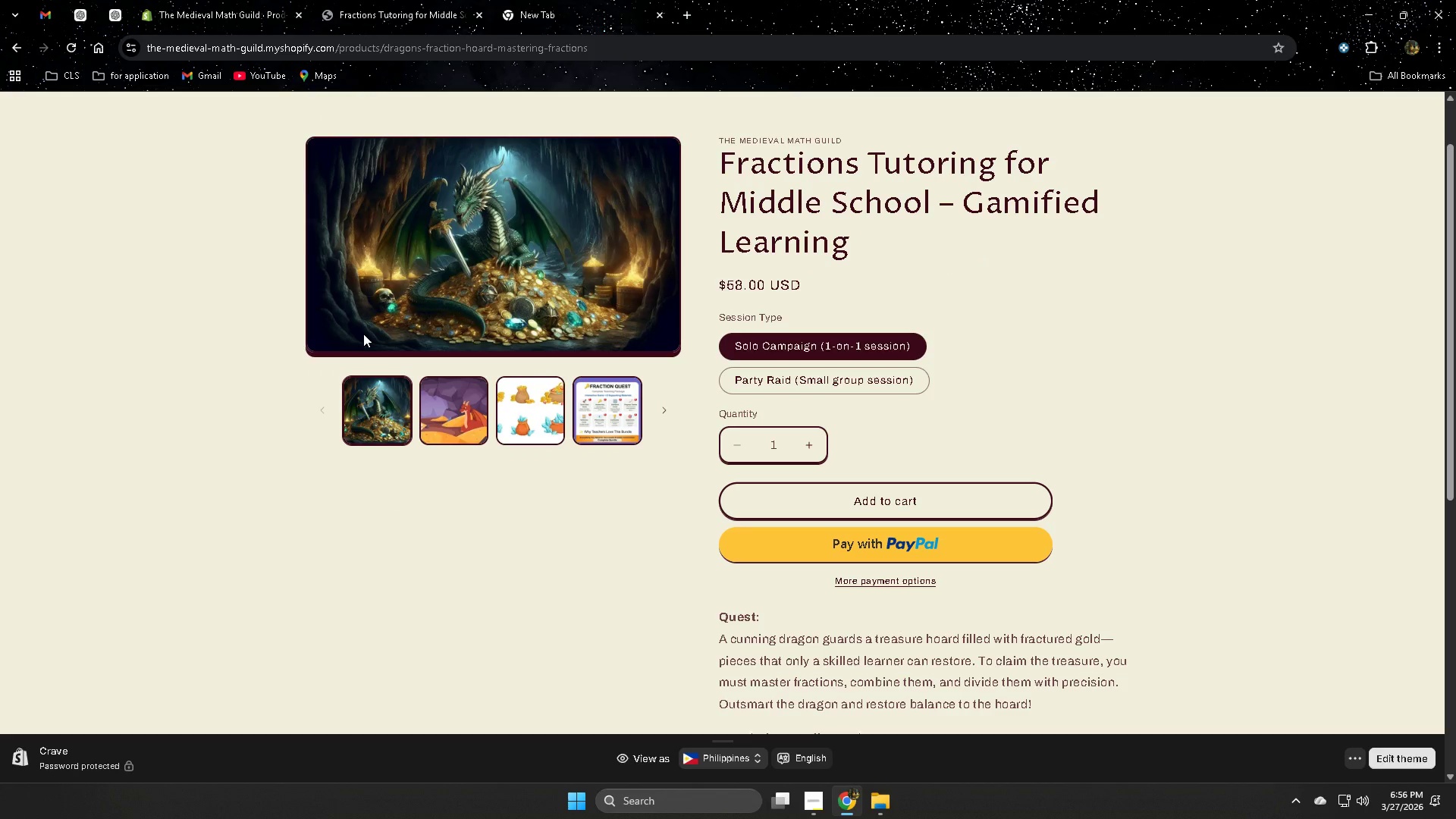 
scroll: coordinate [363, 334], scroll_direction: down, amount: 4.0
 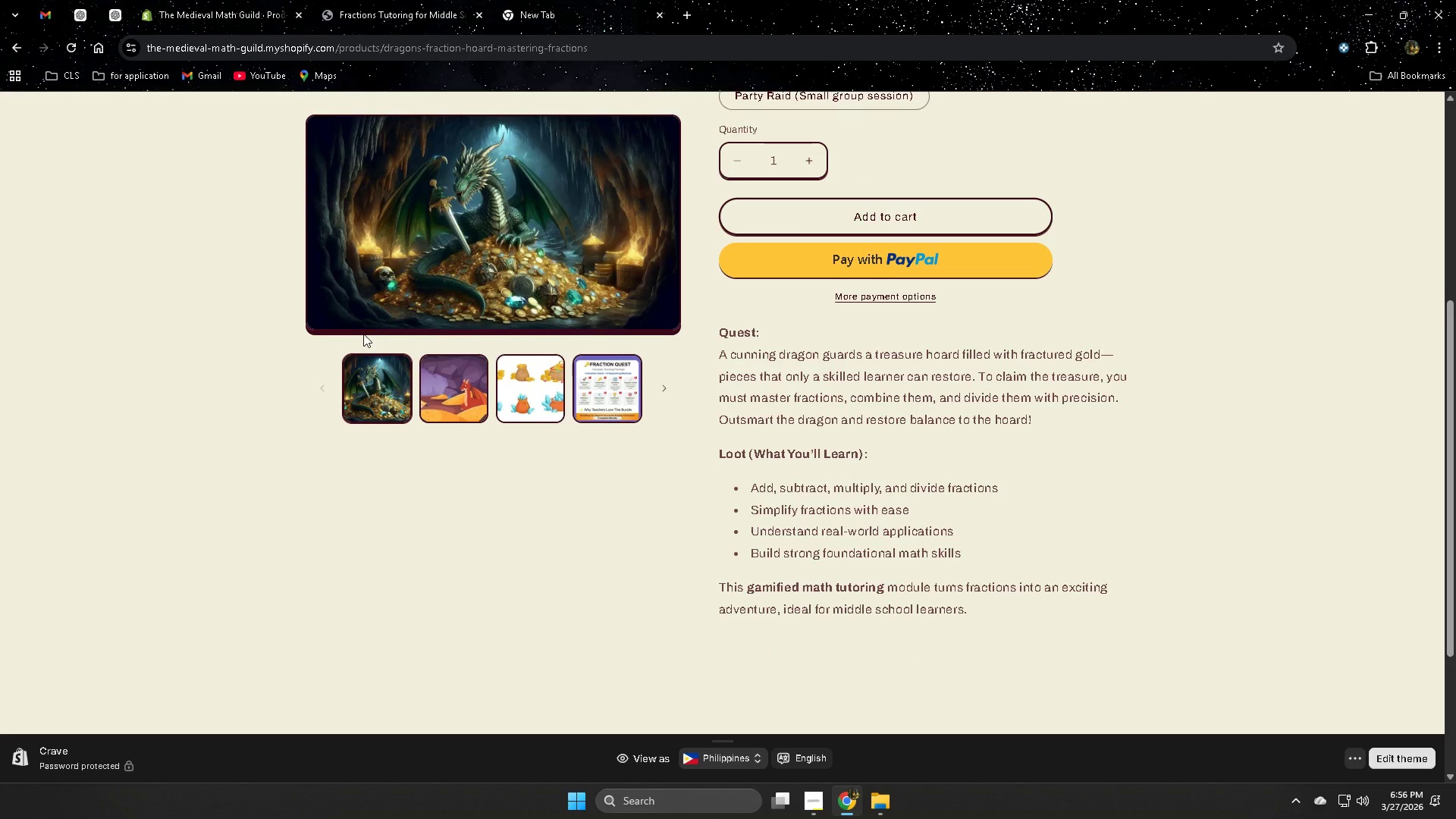 
wait(14.22)
 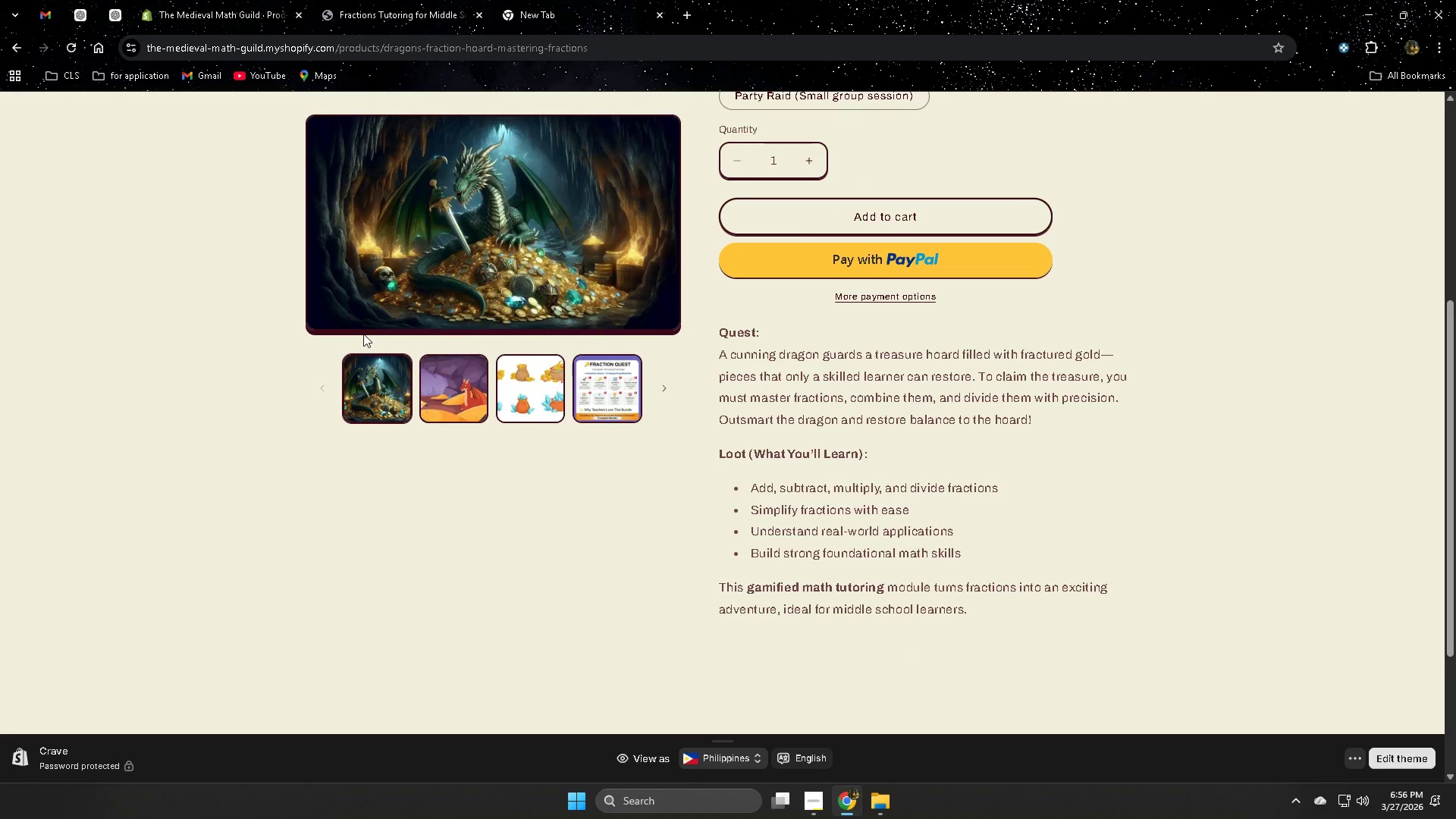 
scroll: coordinate [363, 334], scroll_direction: up, amount: 2.0
 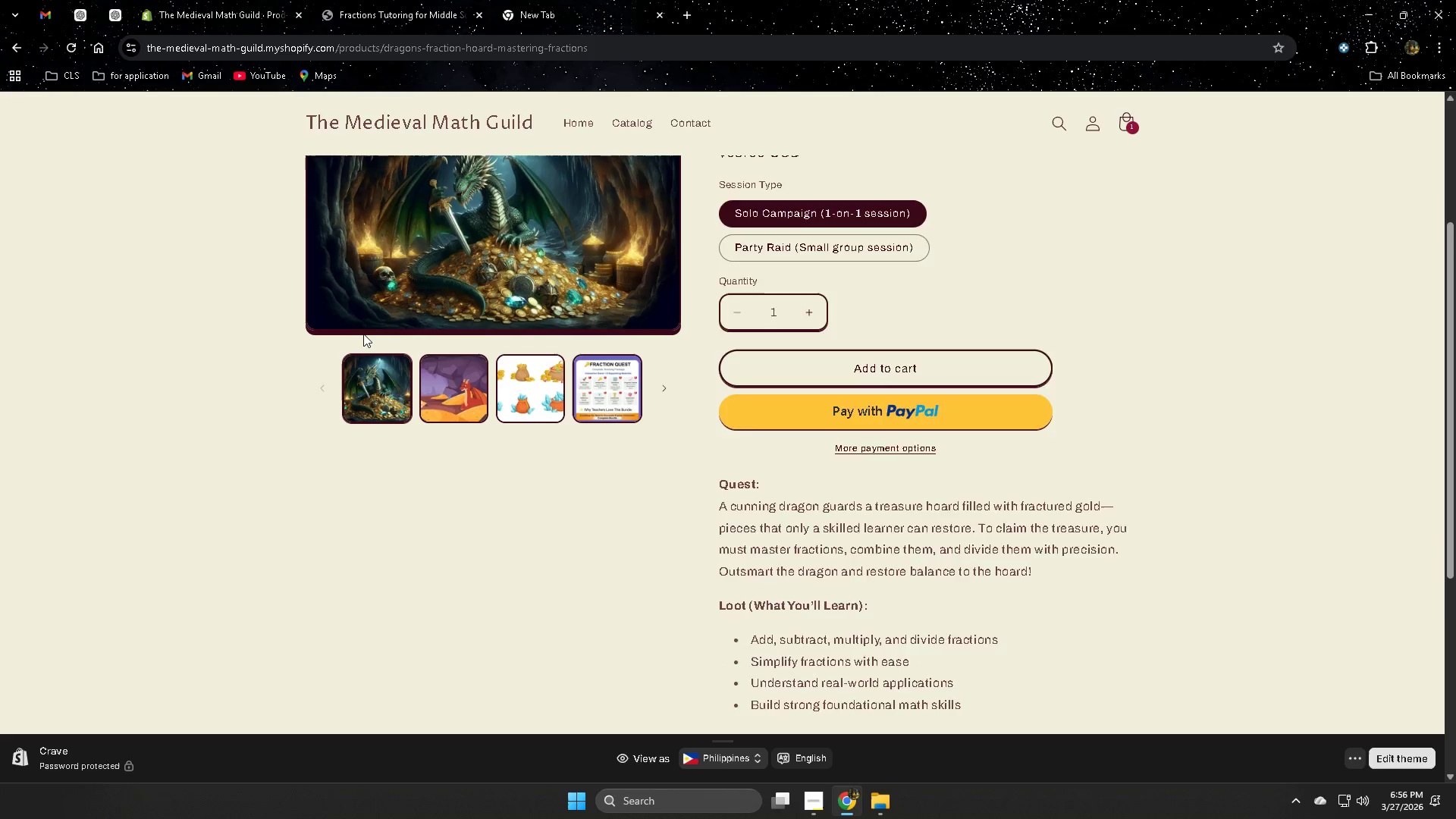 
scroll: coordinate [363, 334], scroll_direction: down, amount: 1.0
 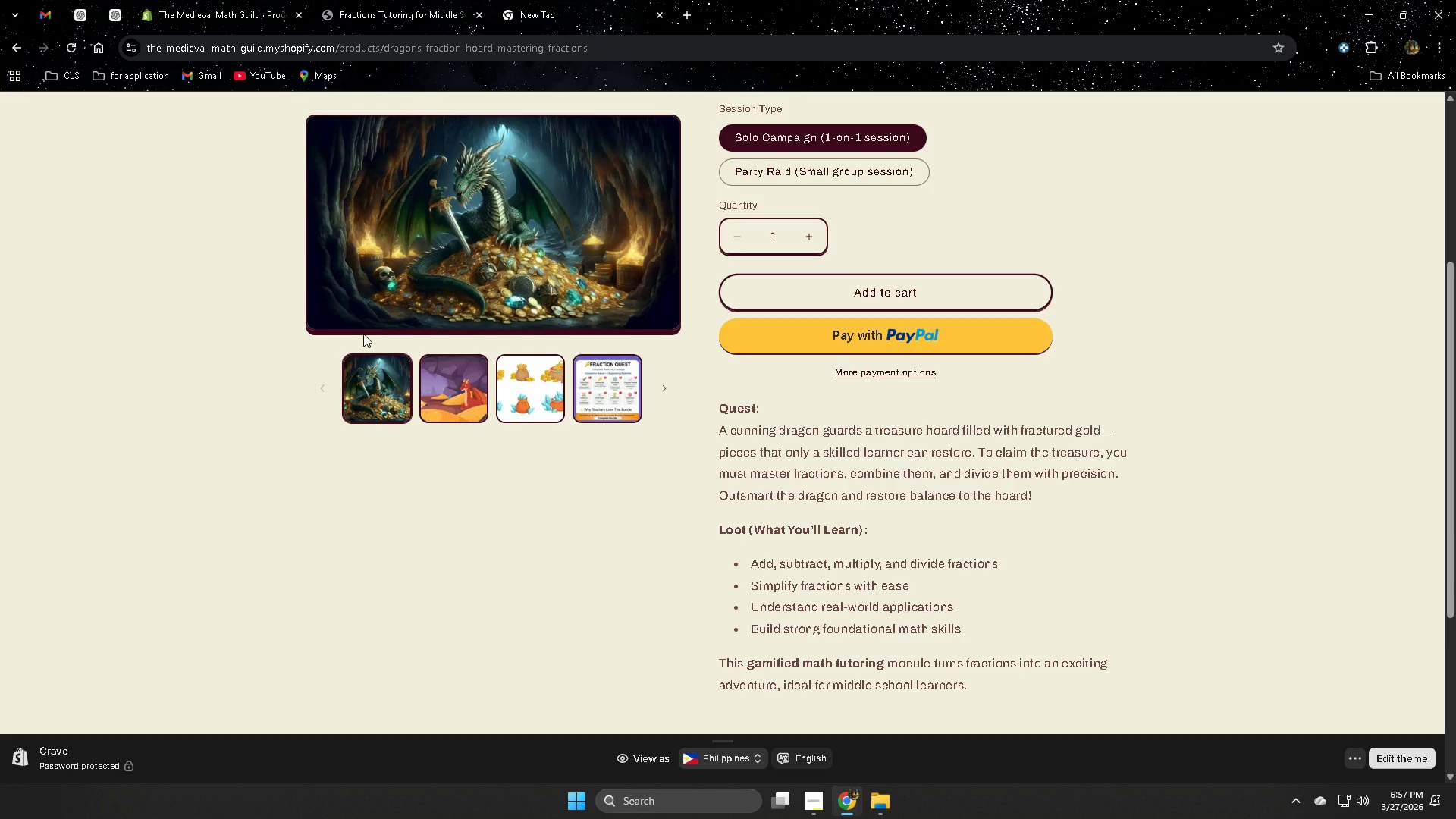 
scroll: coordinate [363, 334], scroll_direction: up, amount: 2.0
 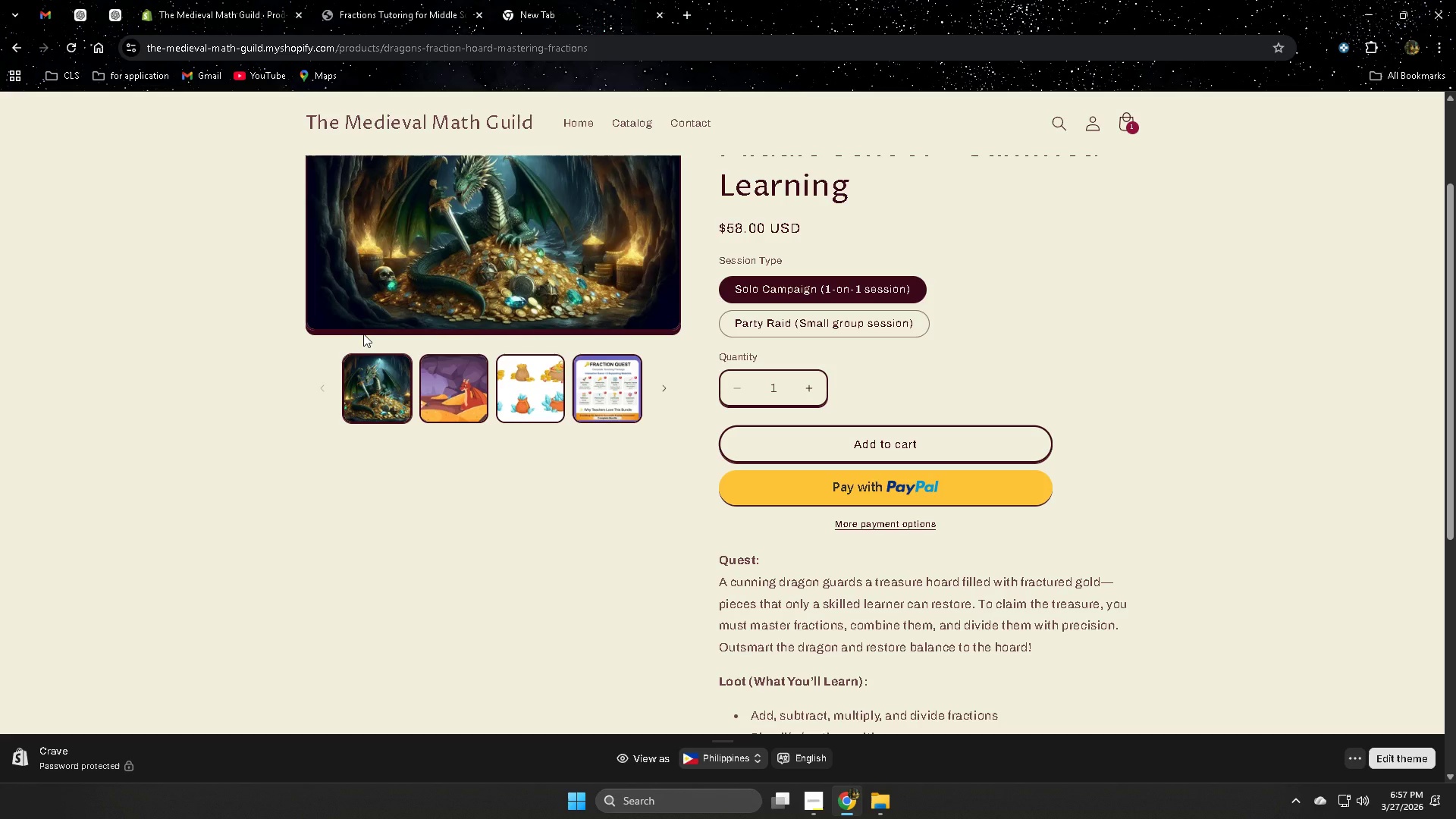 
wait(21.07)
 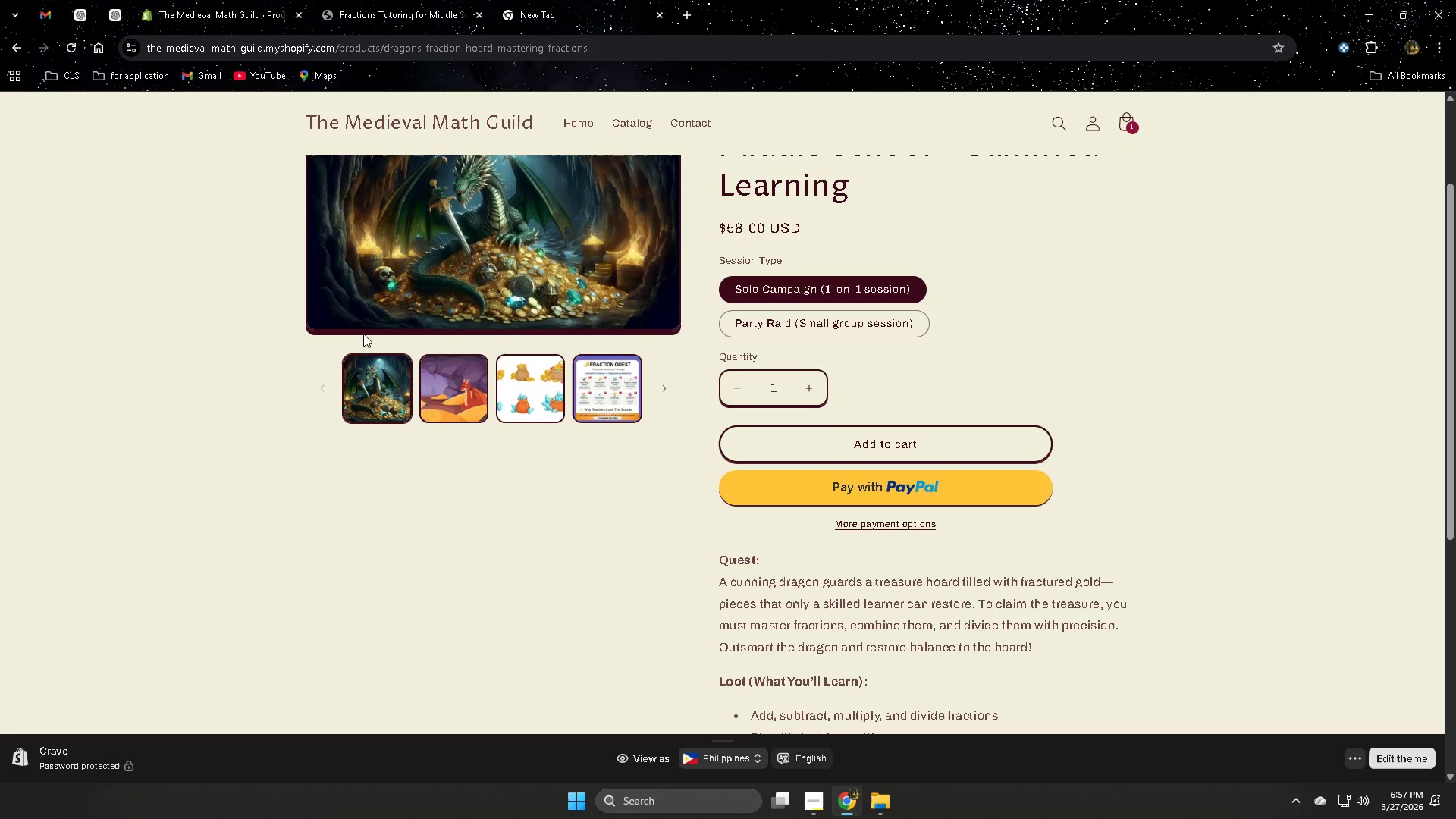 
scroll: coordinate [363, 334], scroll_direction: down, amount: 4.0
 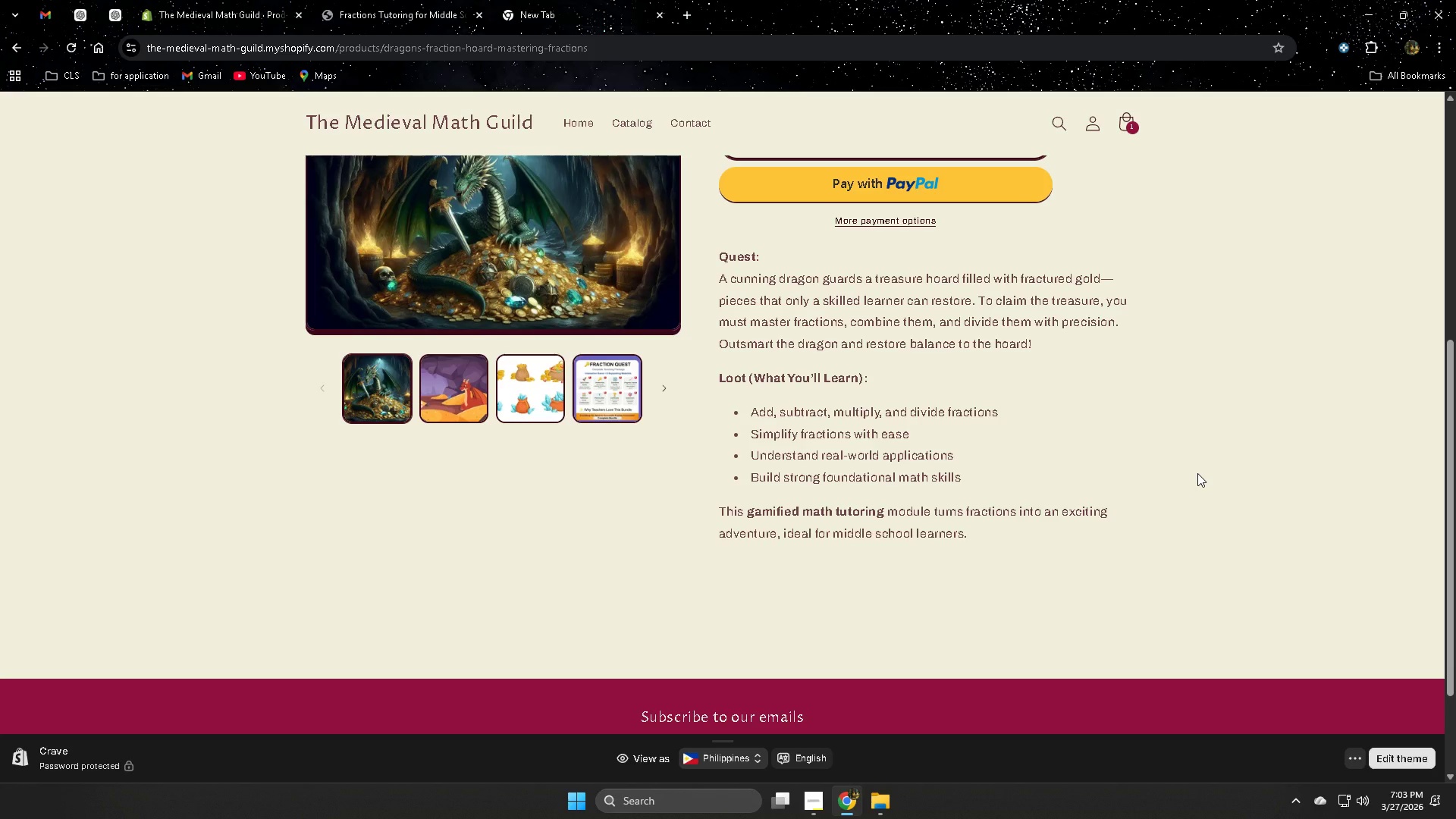 
wait(345.88)
 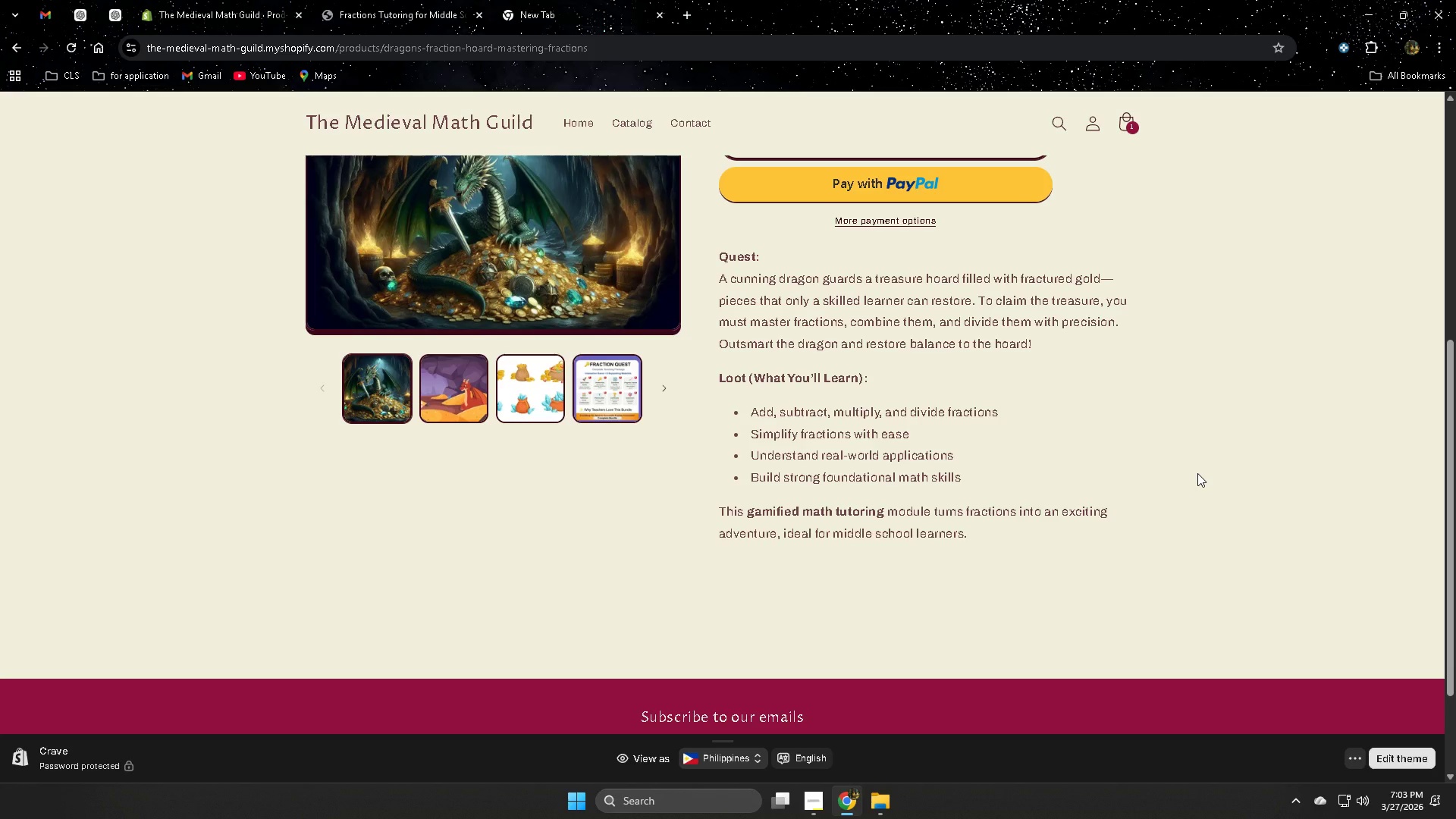 
scroll: coordinate [568, 427], scroll_direction: up, amount: 8.0
 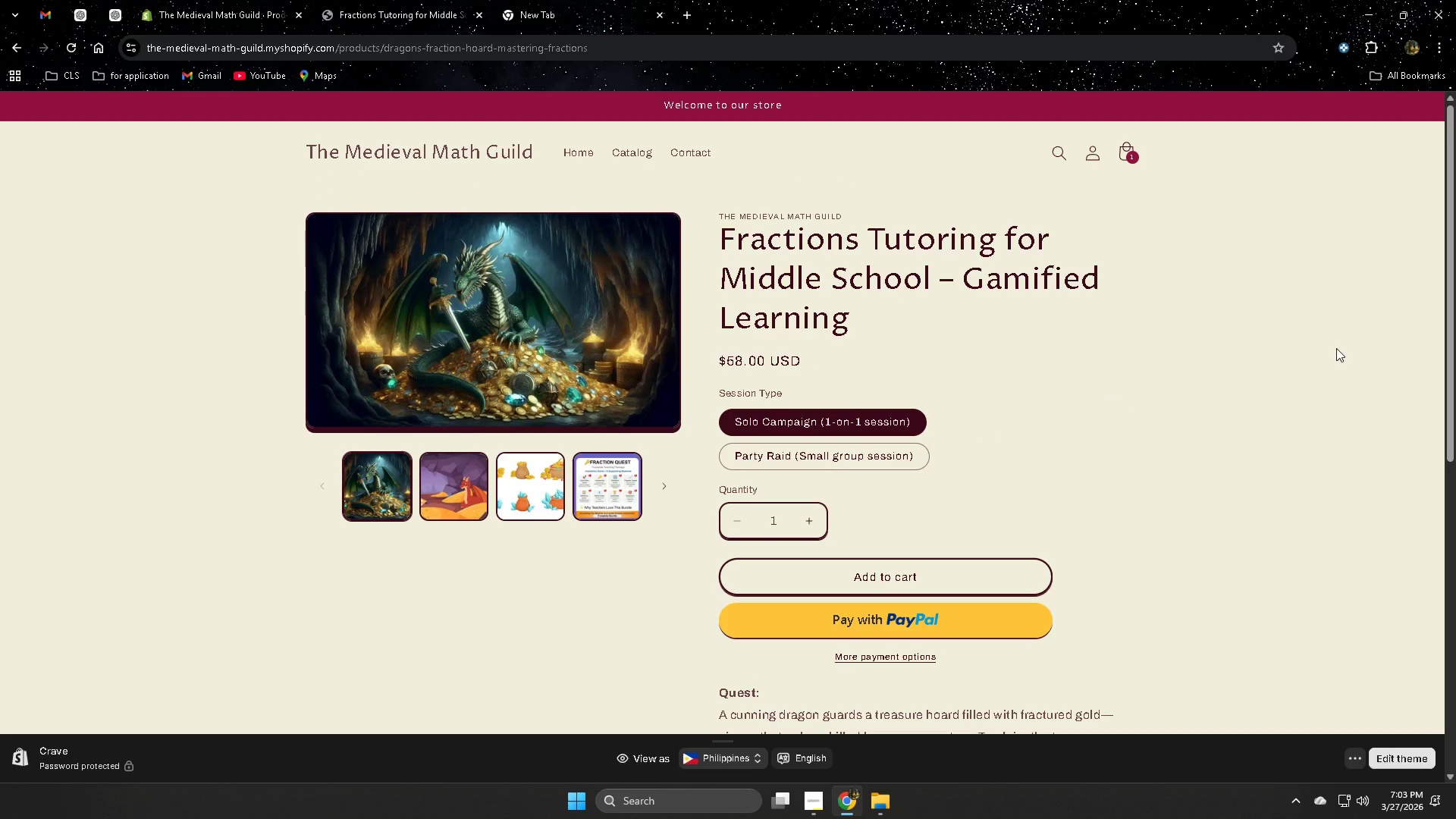 
scroll: coordinate [1209, 335], scroll_direction: none, amount: 0.0
 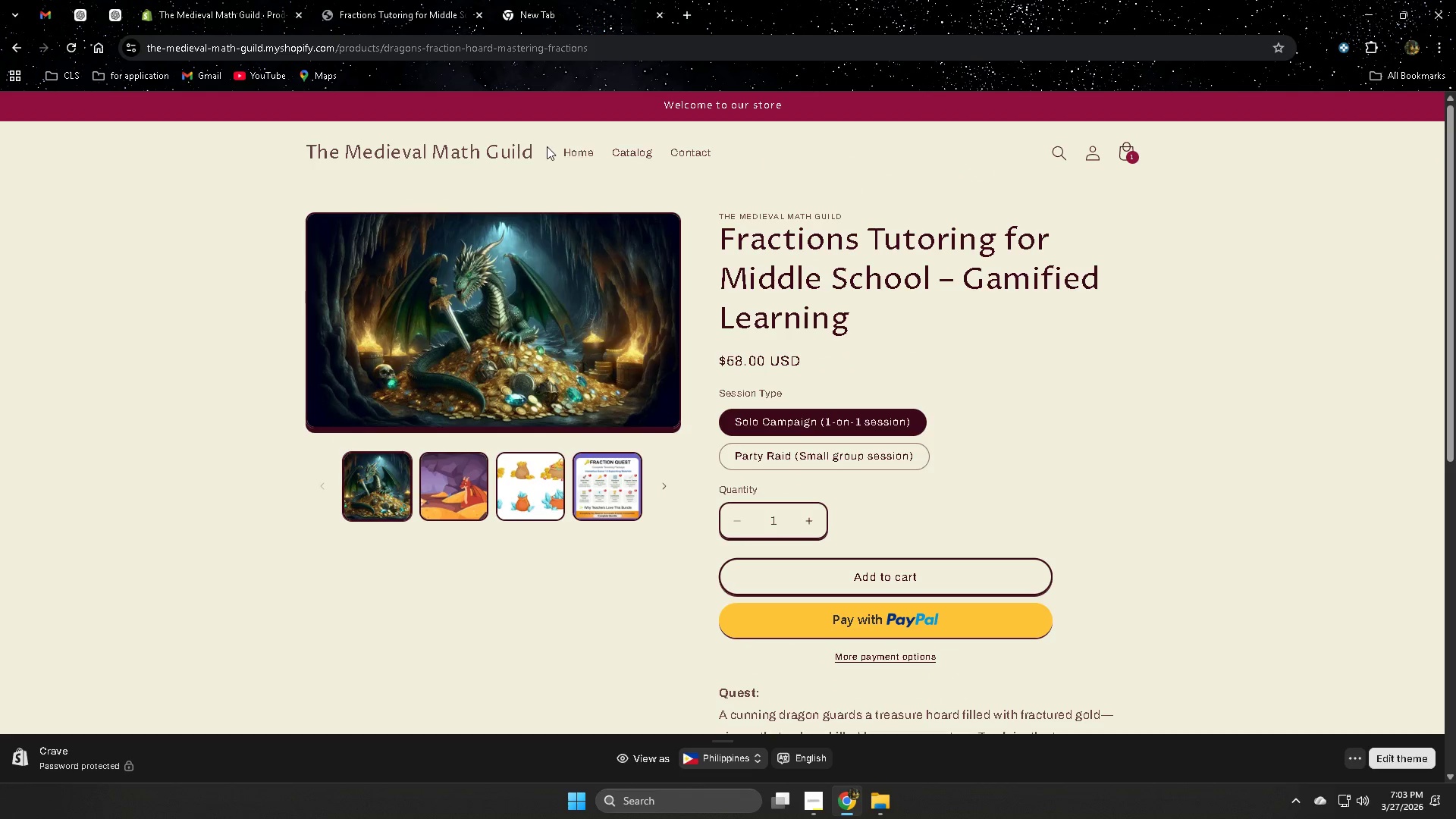 
left_click([576, 150])
 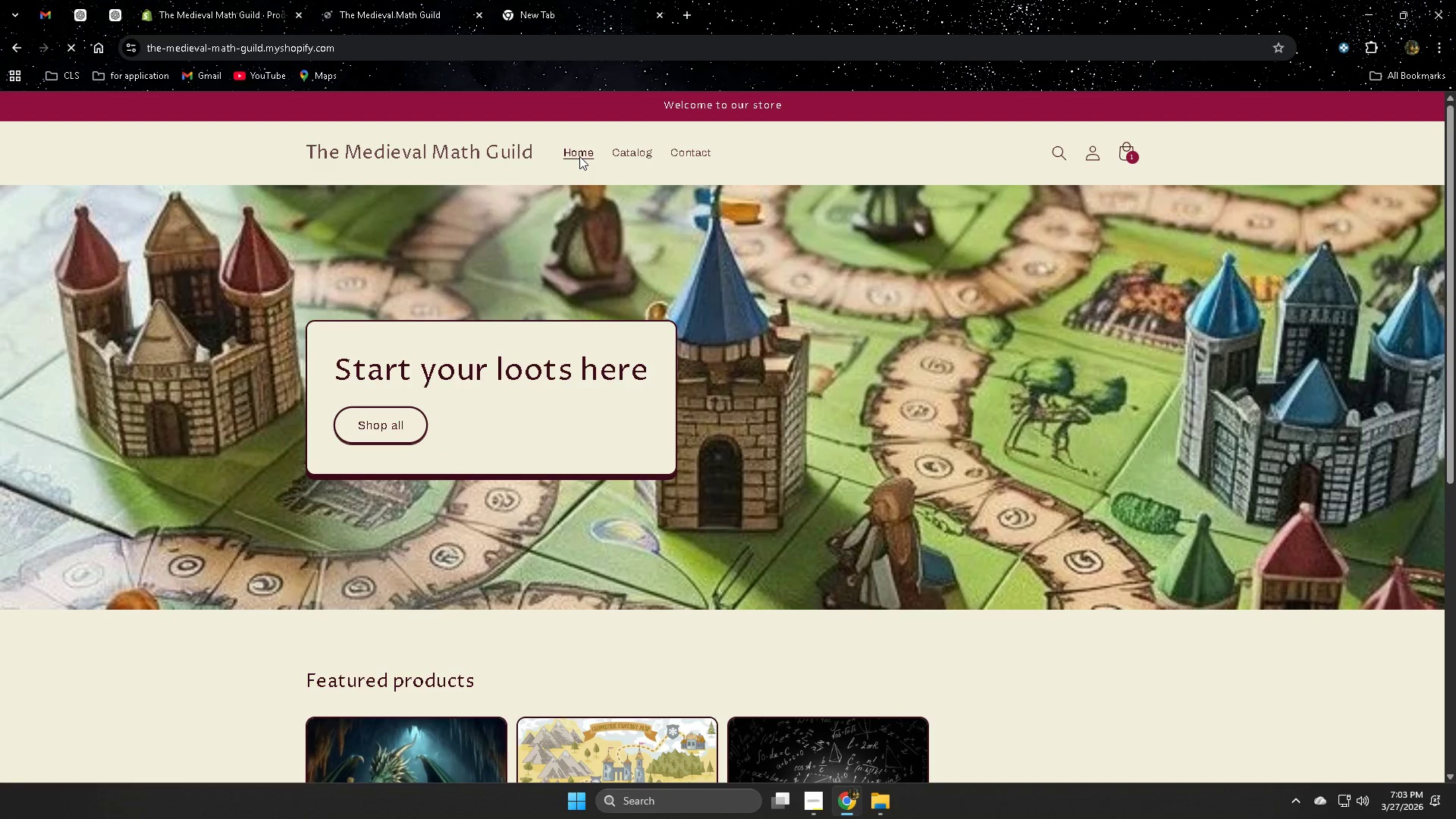 
scroll: coordinate [1043, 425], scroll_direction: down, amount: 4.0
 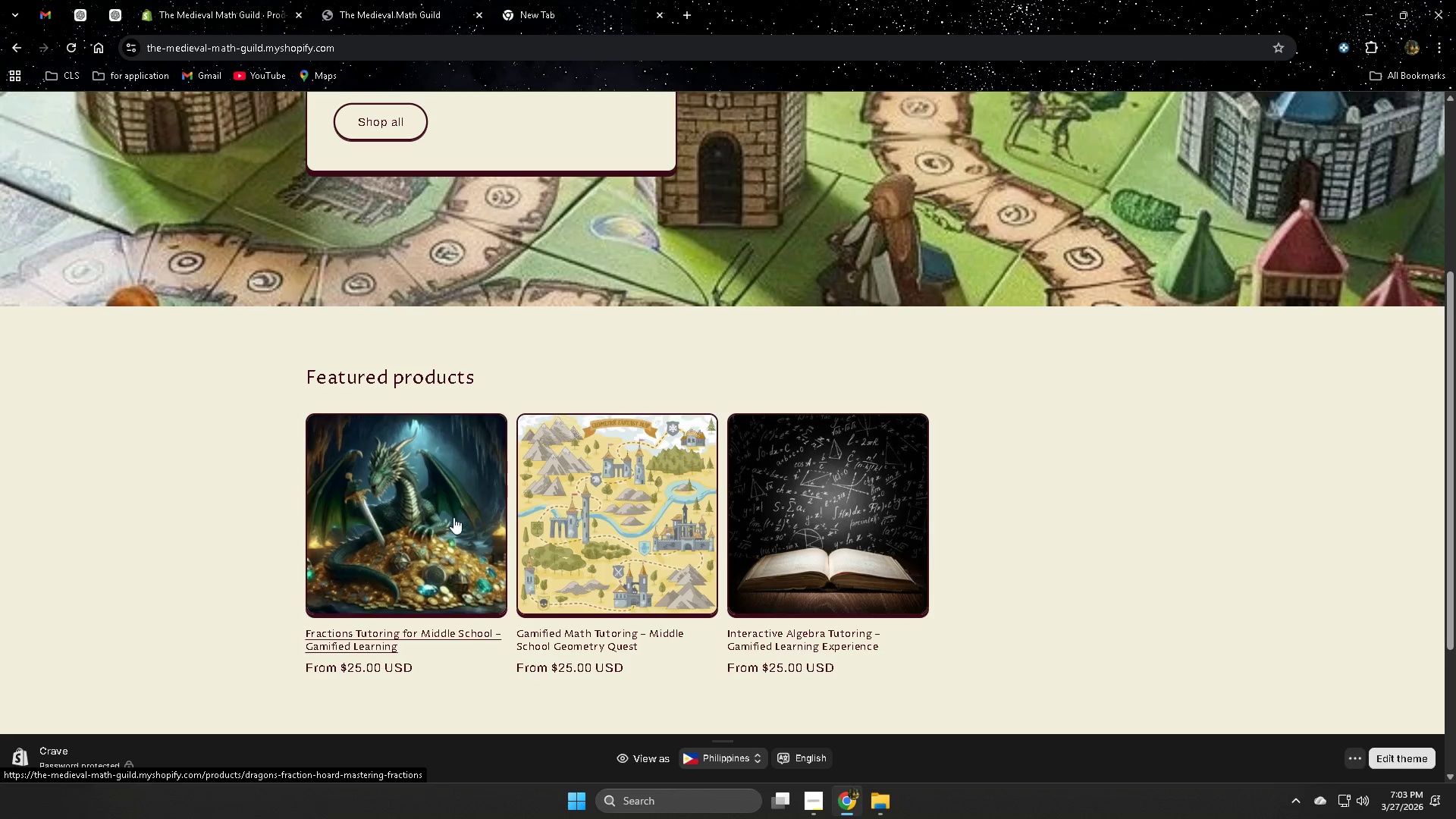 
left_click([596, 519])
 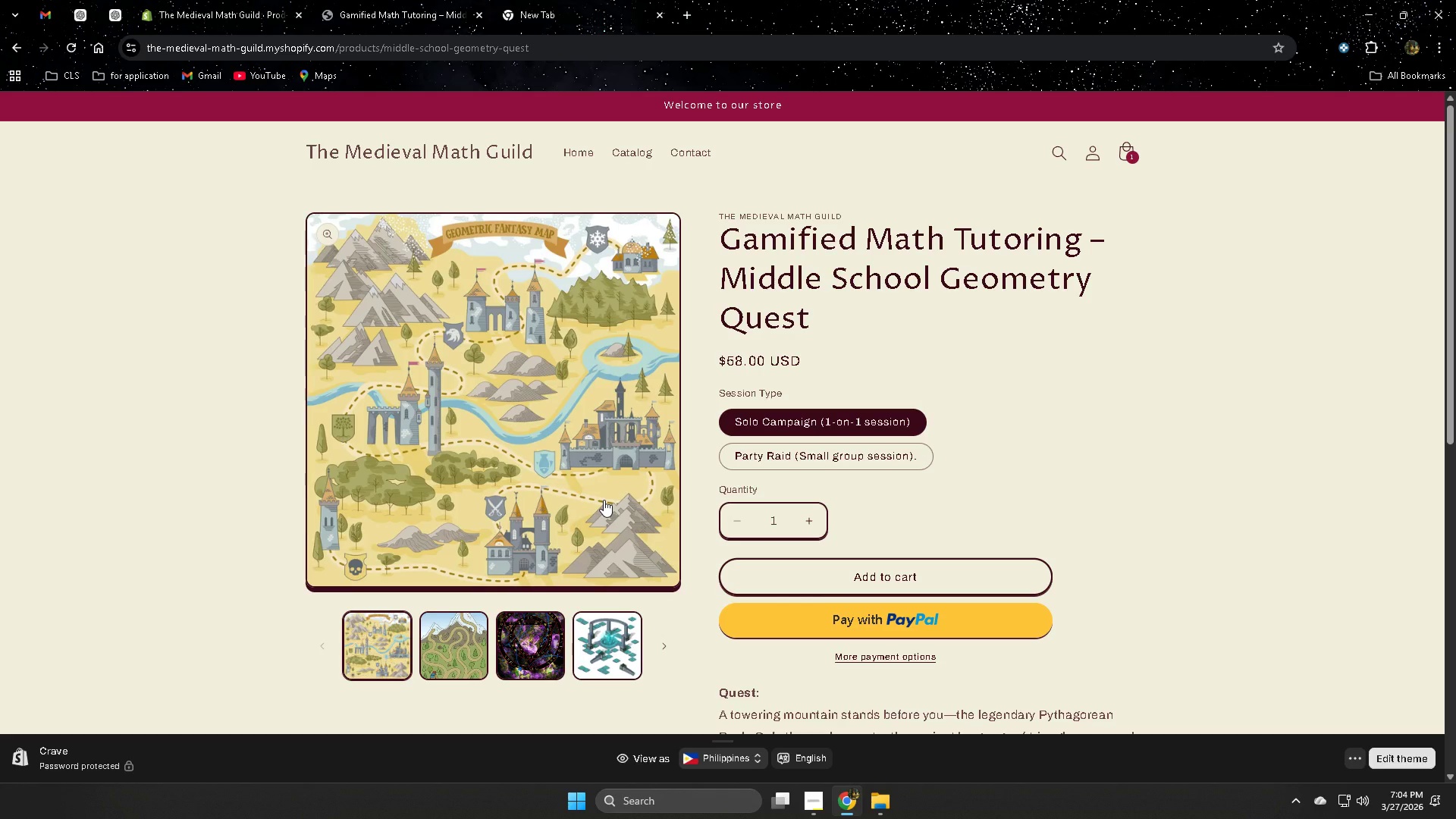 
wait(55.72)
 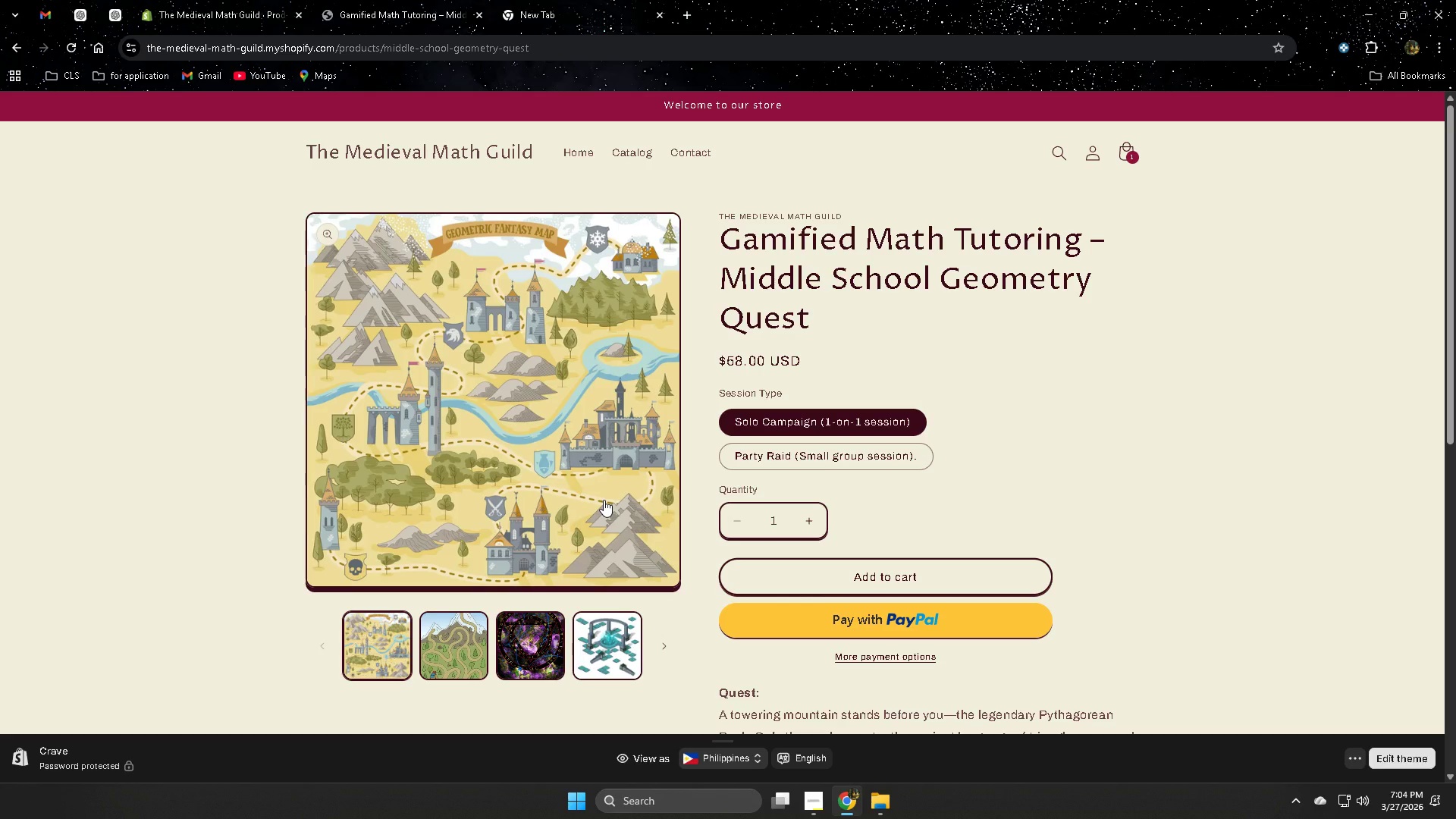 
scroll: coordinate [1204, 455], scroll_direction: down, amount: 6.0
 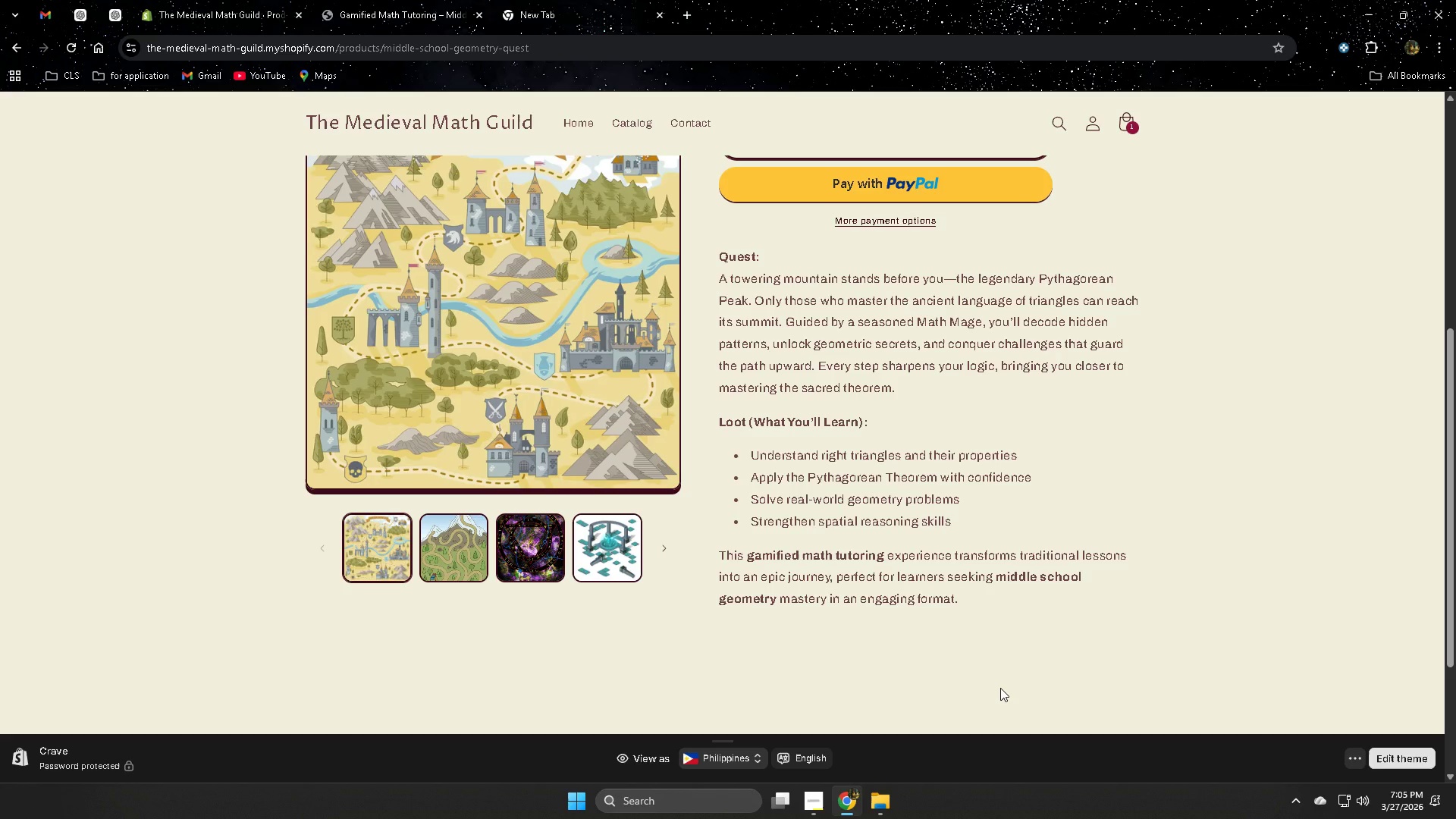 
wait(79.91)
 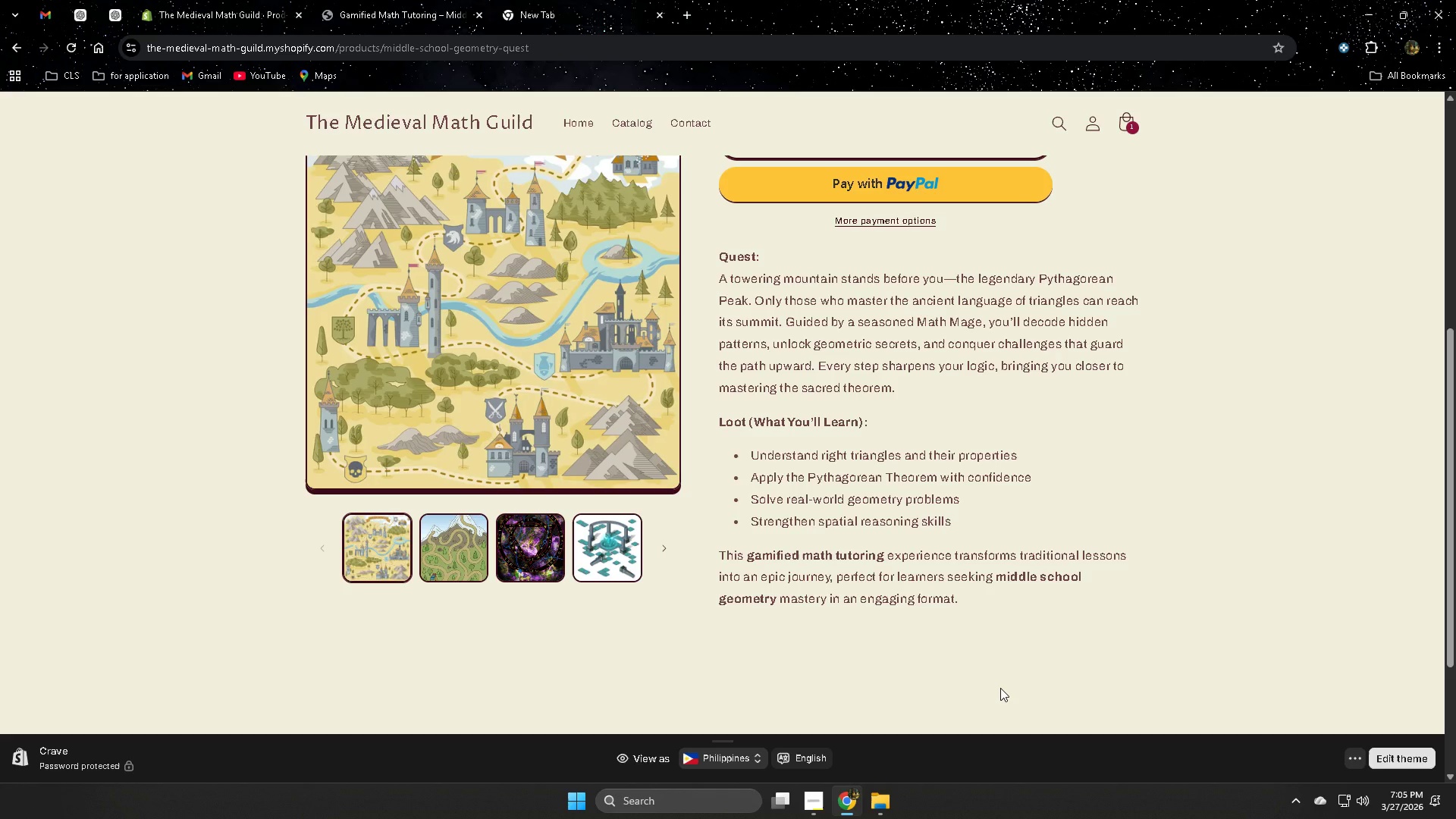 
scroll: coordinate [1200, 466], scroll_direction: down, amount: 1.0
 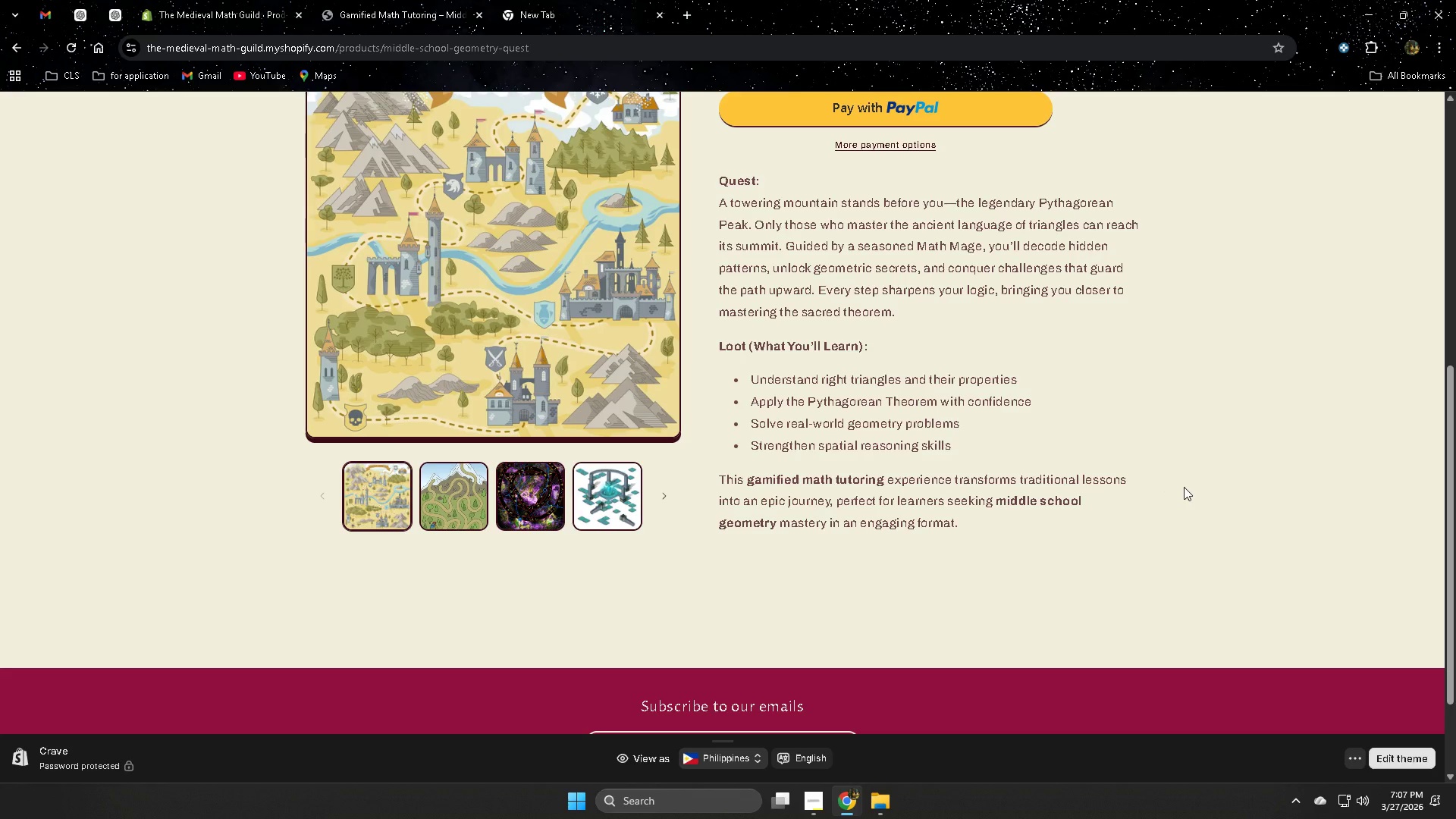 
wait(123.38)
 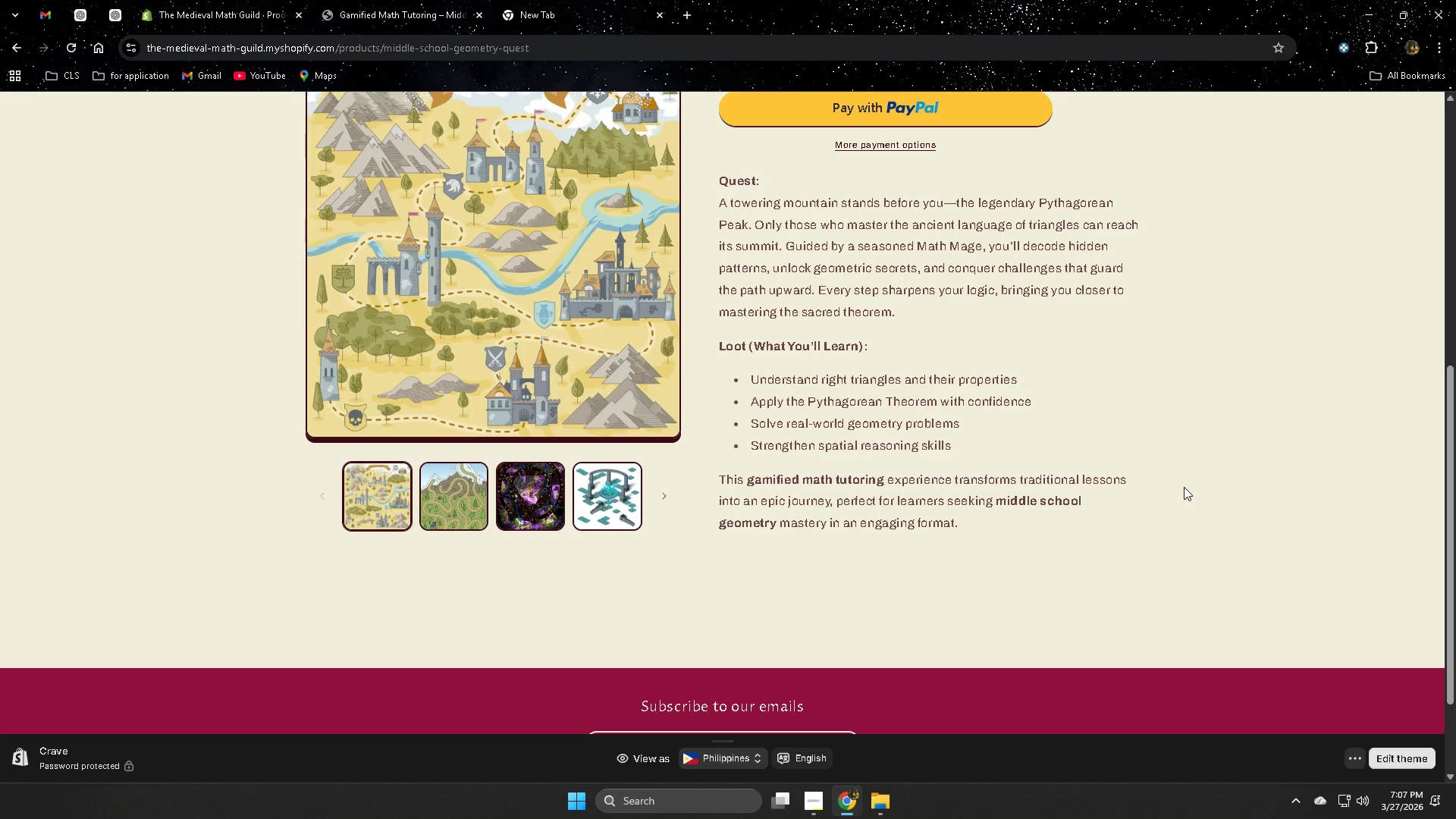 
scroll: coordinate [1216, 469], scroll_direction: up, amount: 3.0
 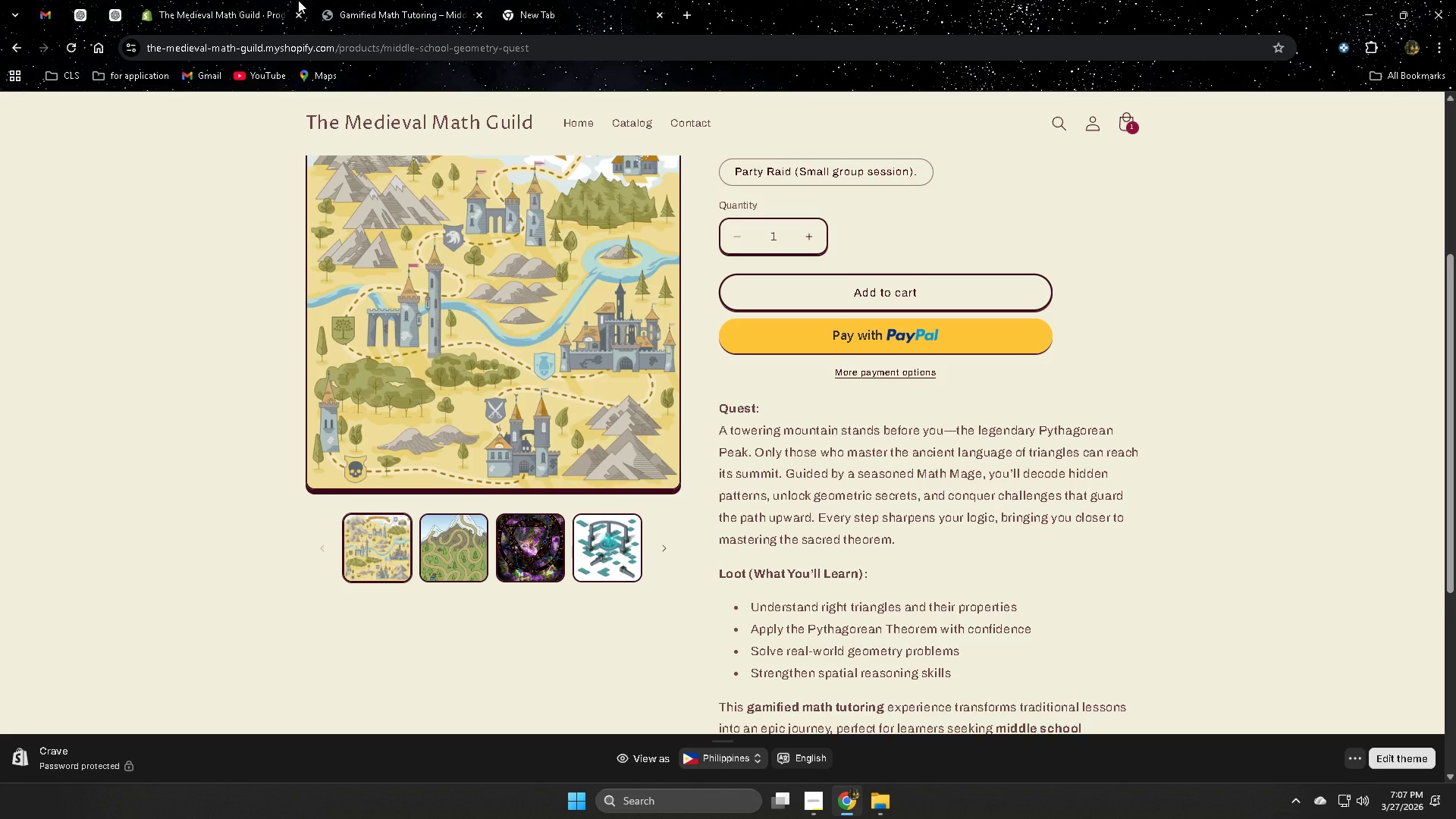 
left_click([381, 0])
 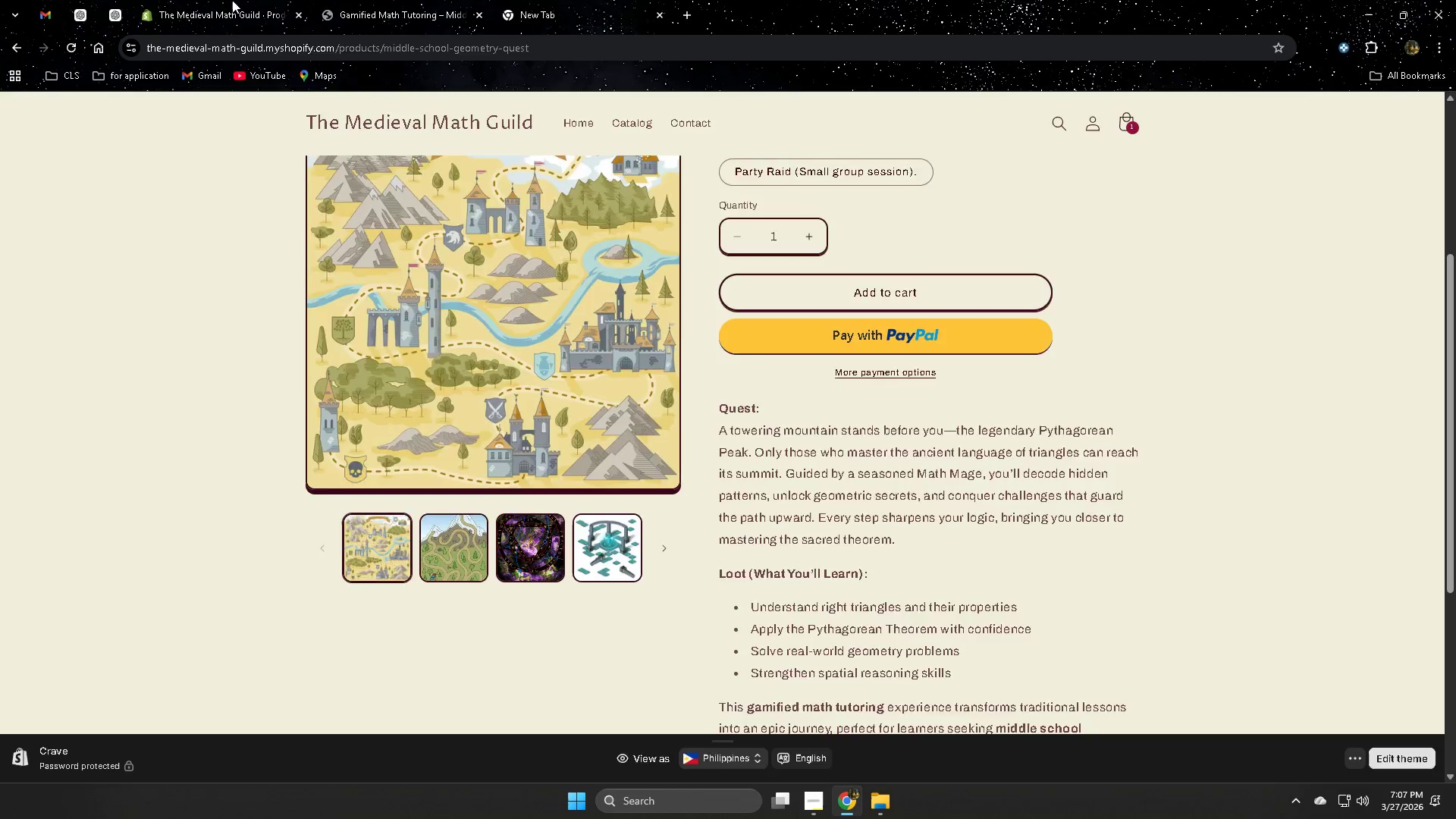 
left_click([232, 0])
 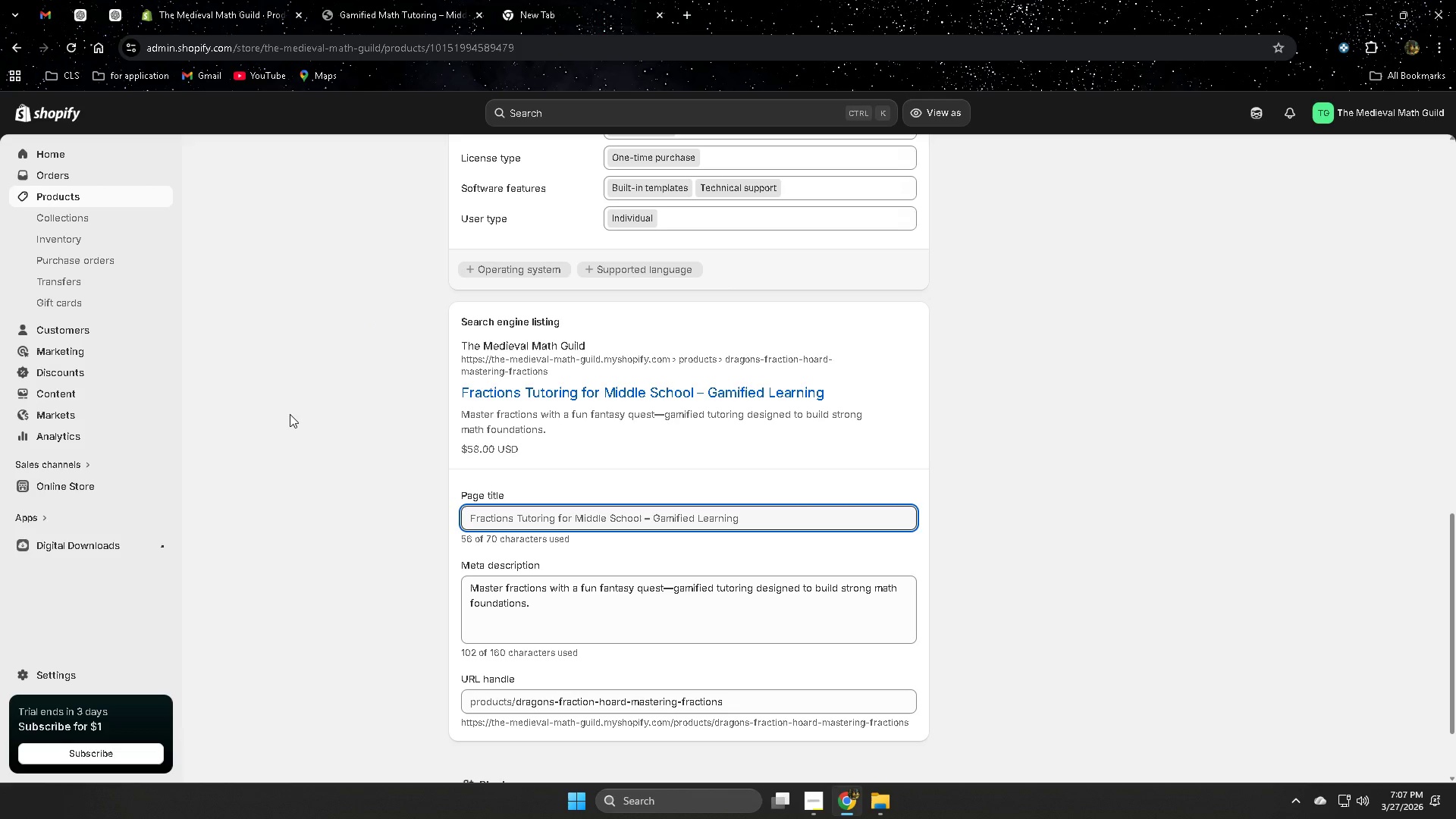 
scroll: coordinate [300, 404], scroll_direction: up, amount: 23.0
 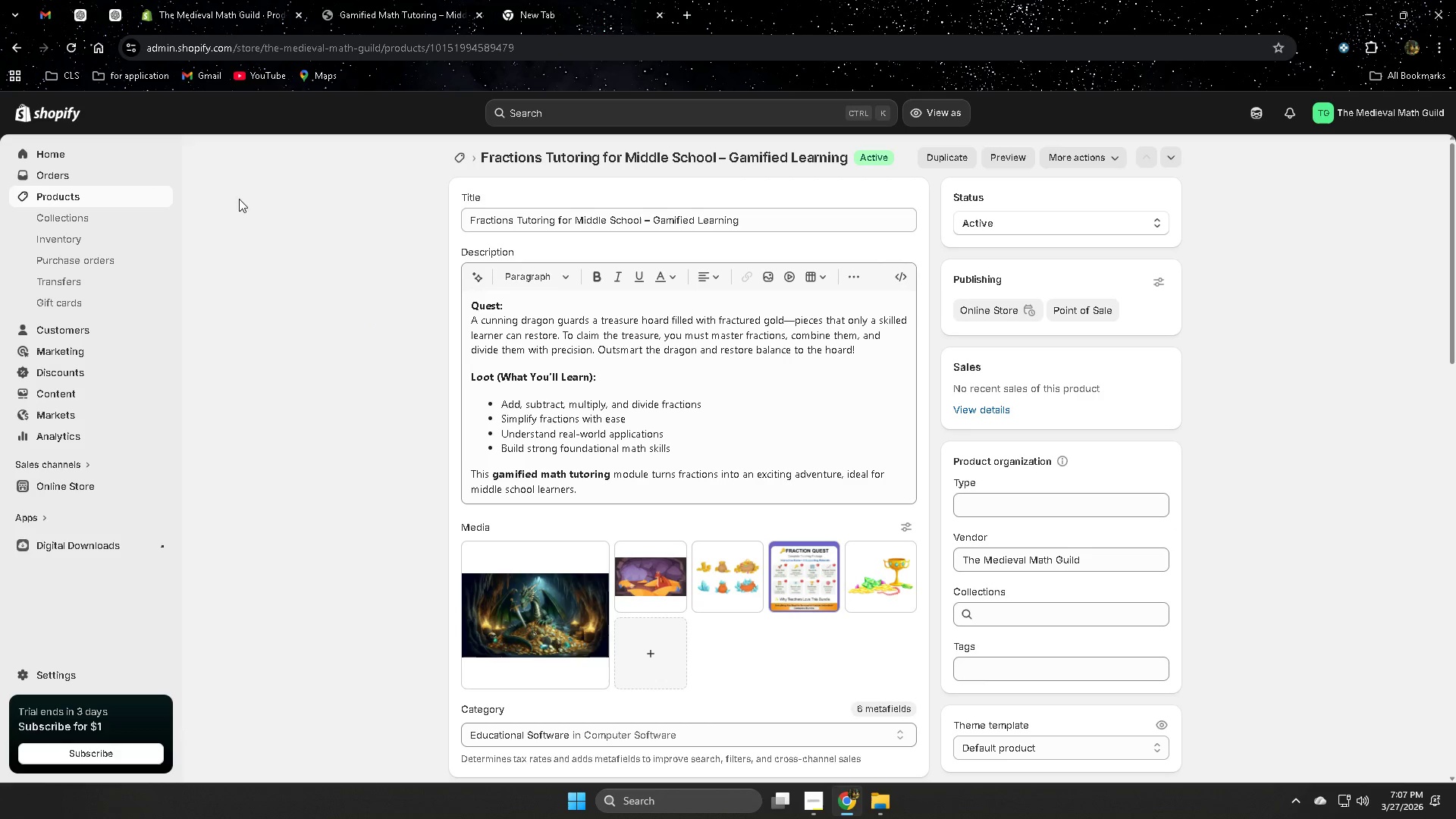 
left_click([104, 199])
 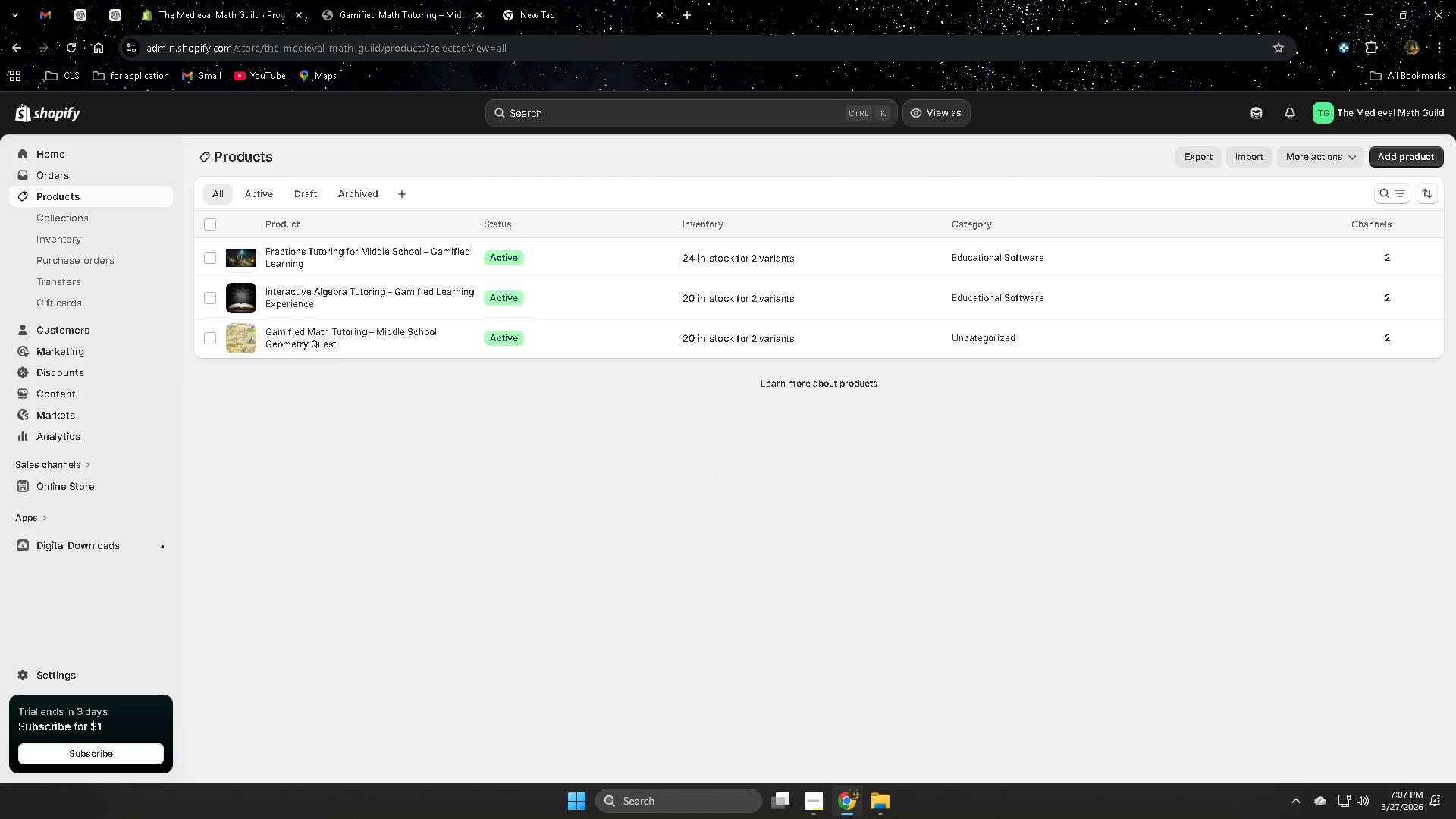 
left_click([808, 798])